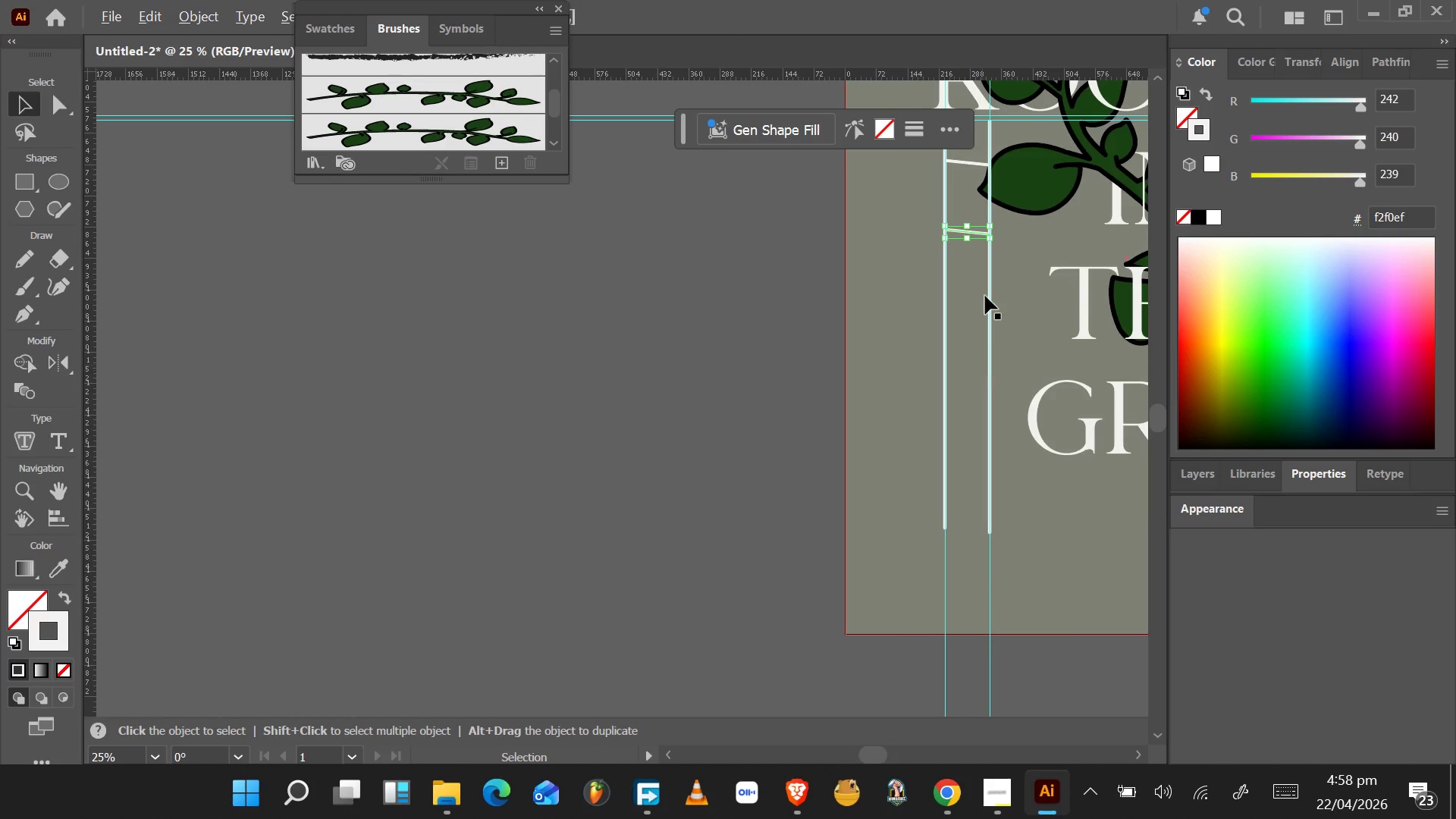 
scroll: coordinate [990, 289], scroll_direction: up, amount: 8.0
 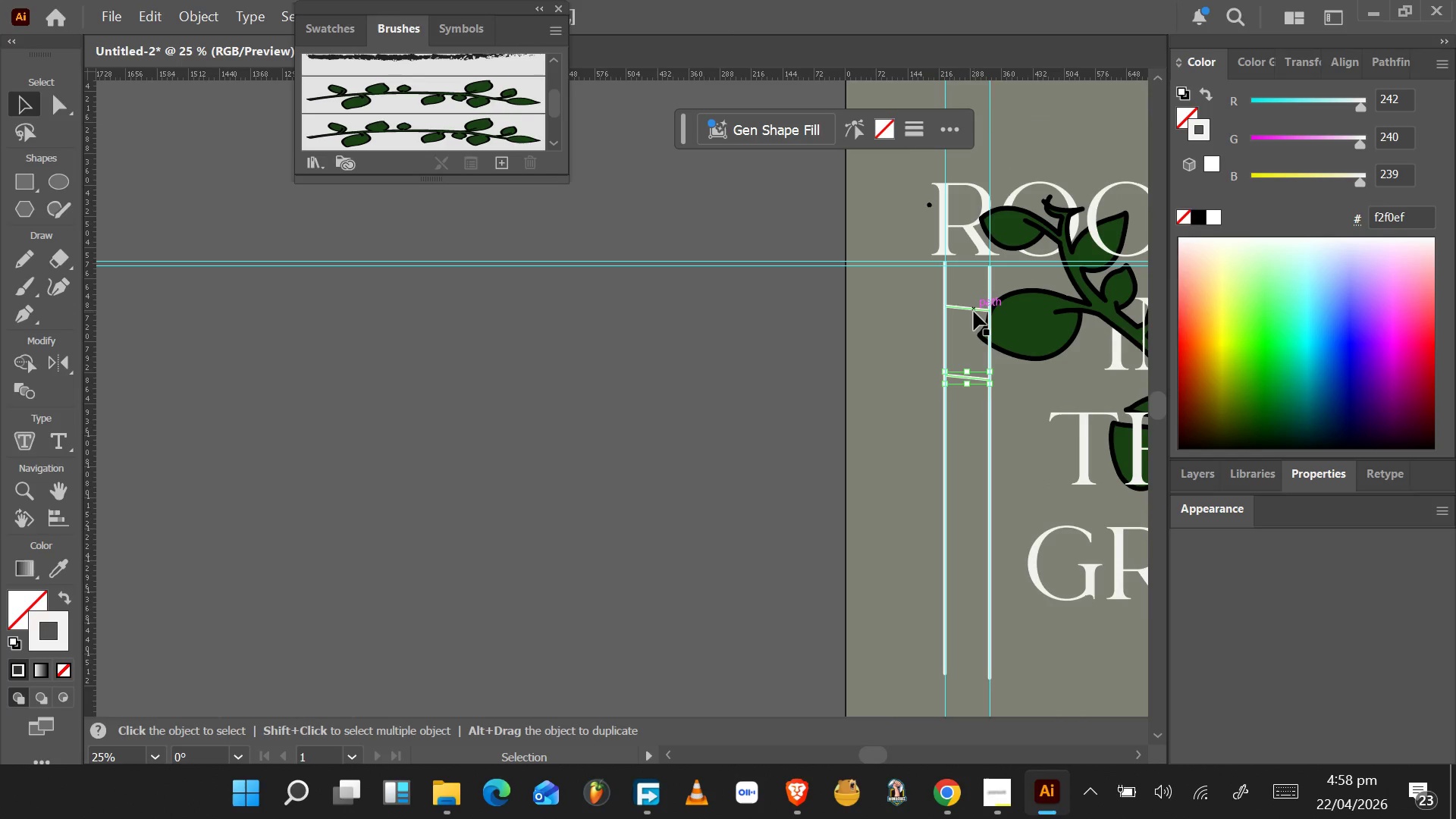 
hold_key(key=ControlLeft, duration=0.31)
 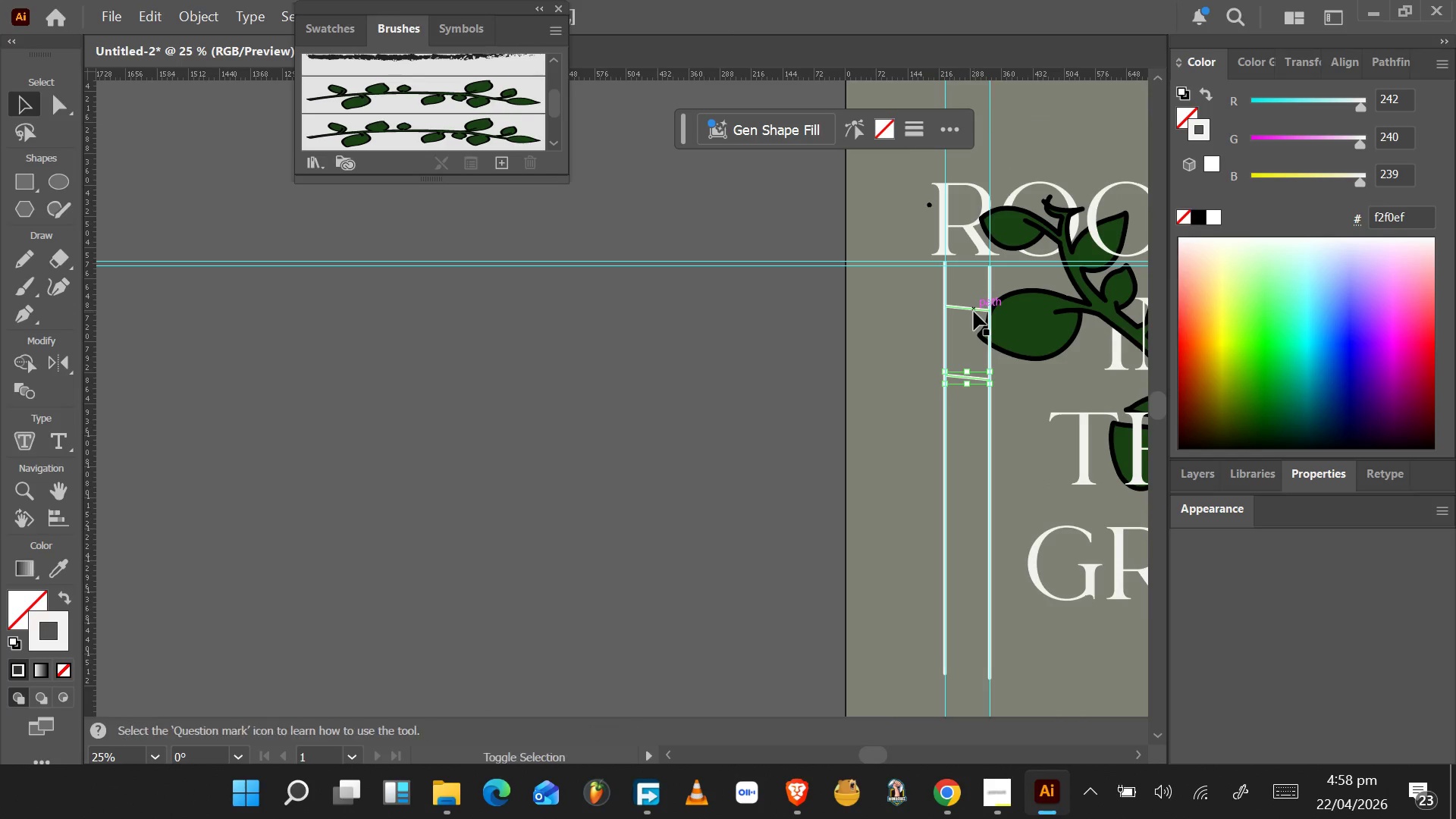 
hold_key(key=ShiftLeft, duration=0.91)
left_click([974, 312])
 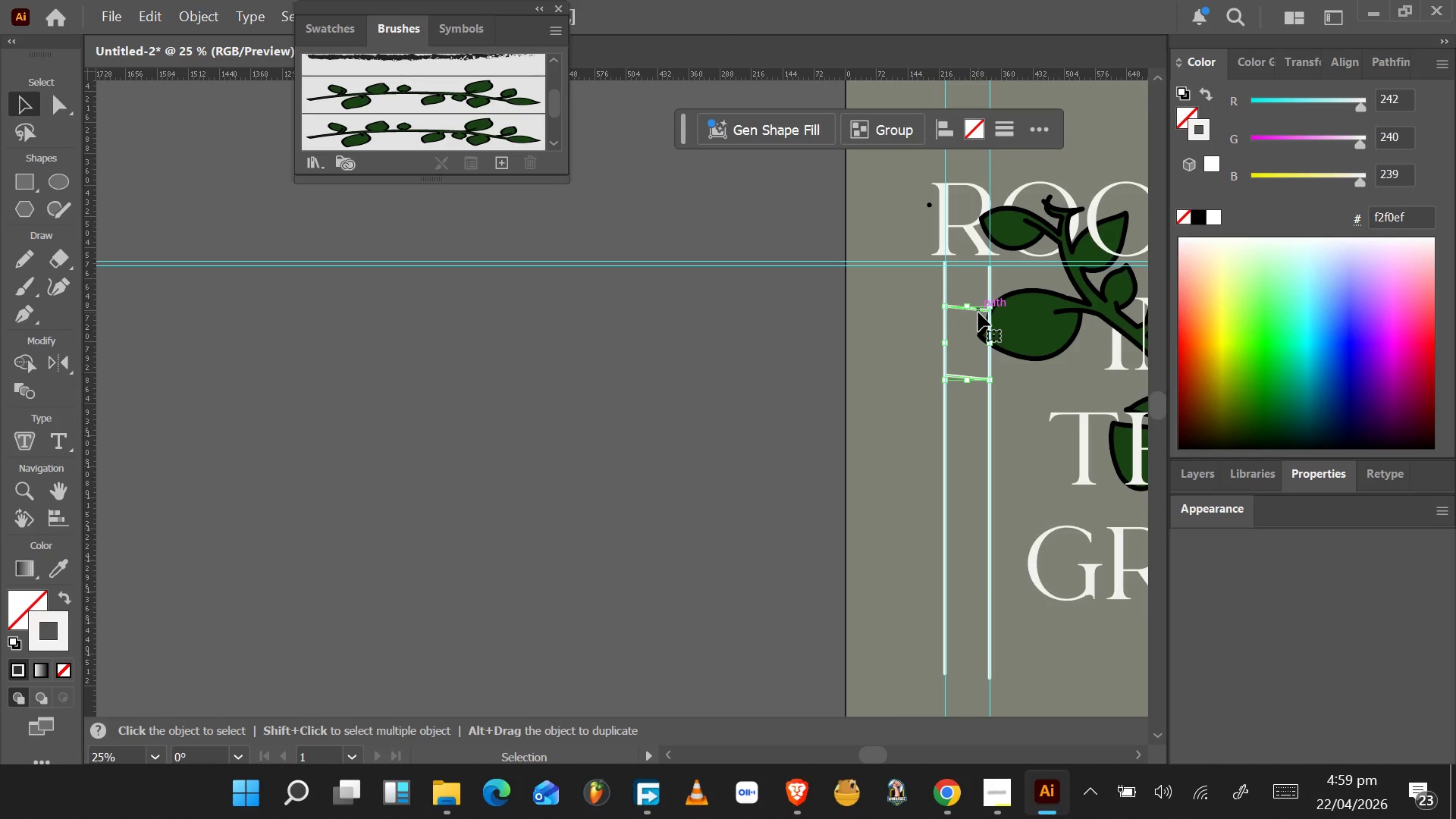 
hold_key(key=ArrowDown, duration=1.5)
 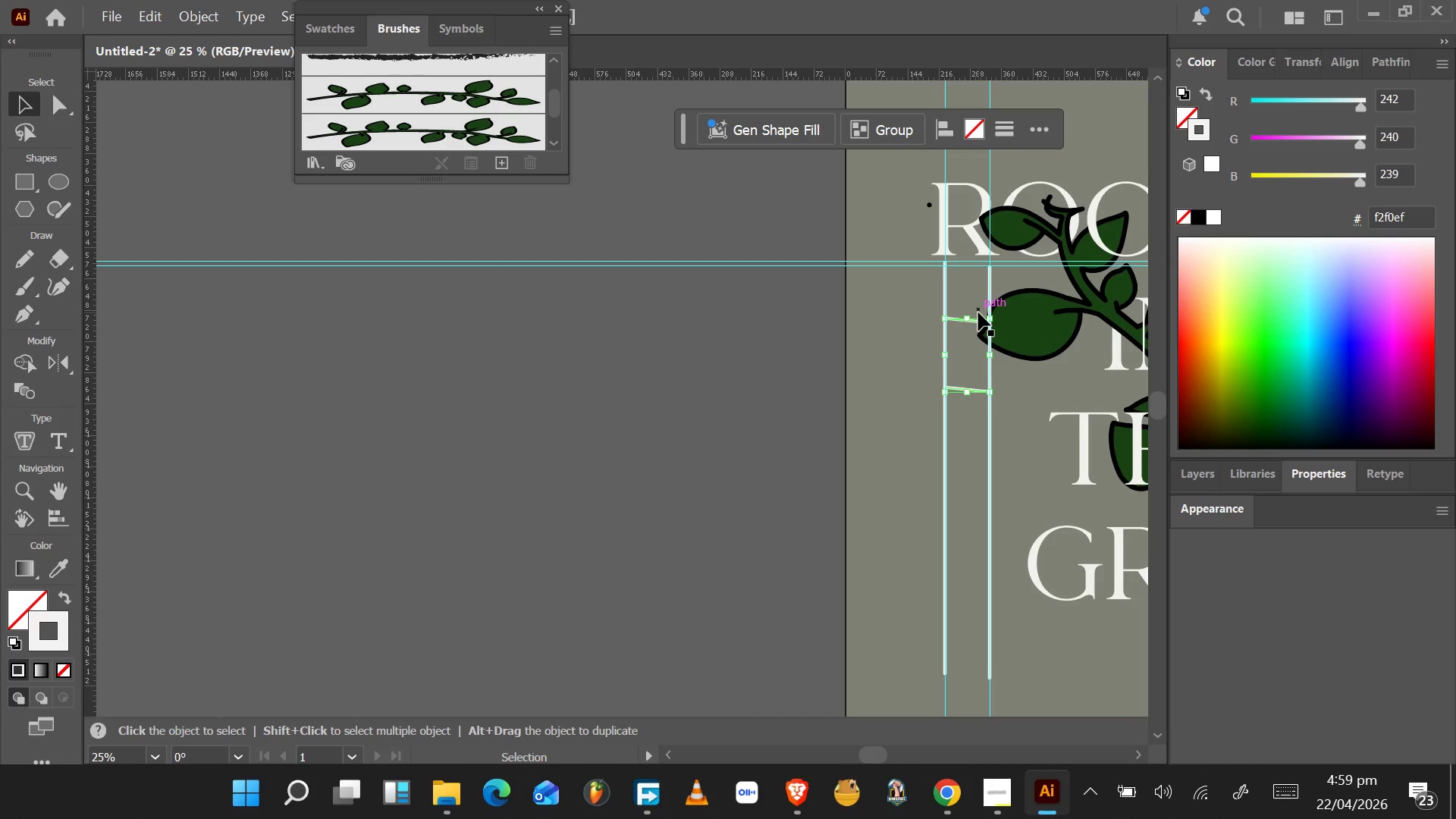 
hold_key(key=ArrowDown, duration=0.38)
 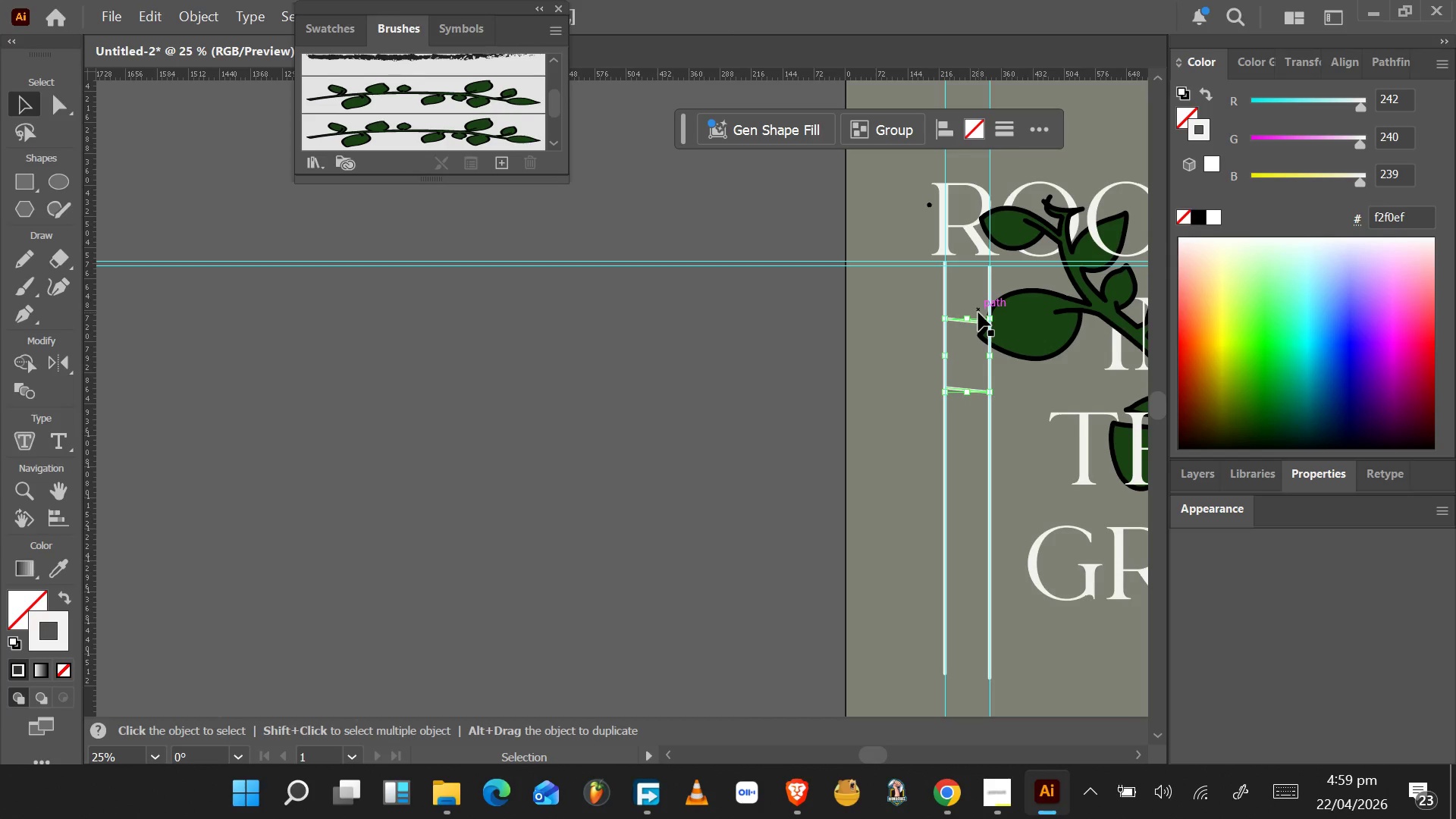 
key(ArrowDown)
 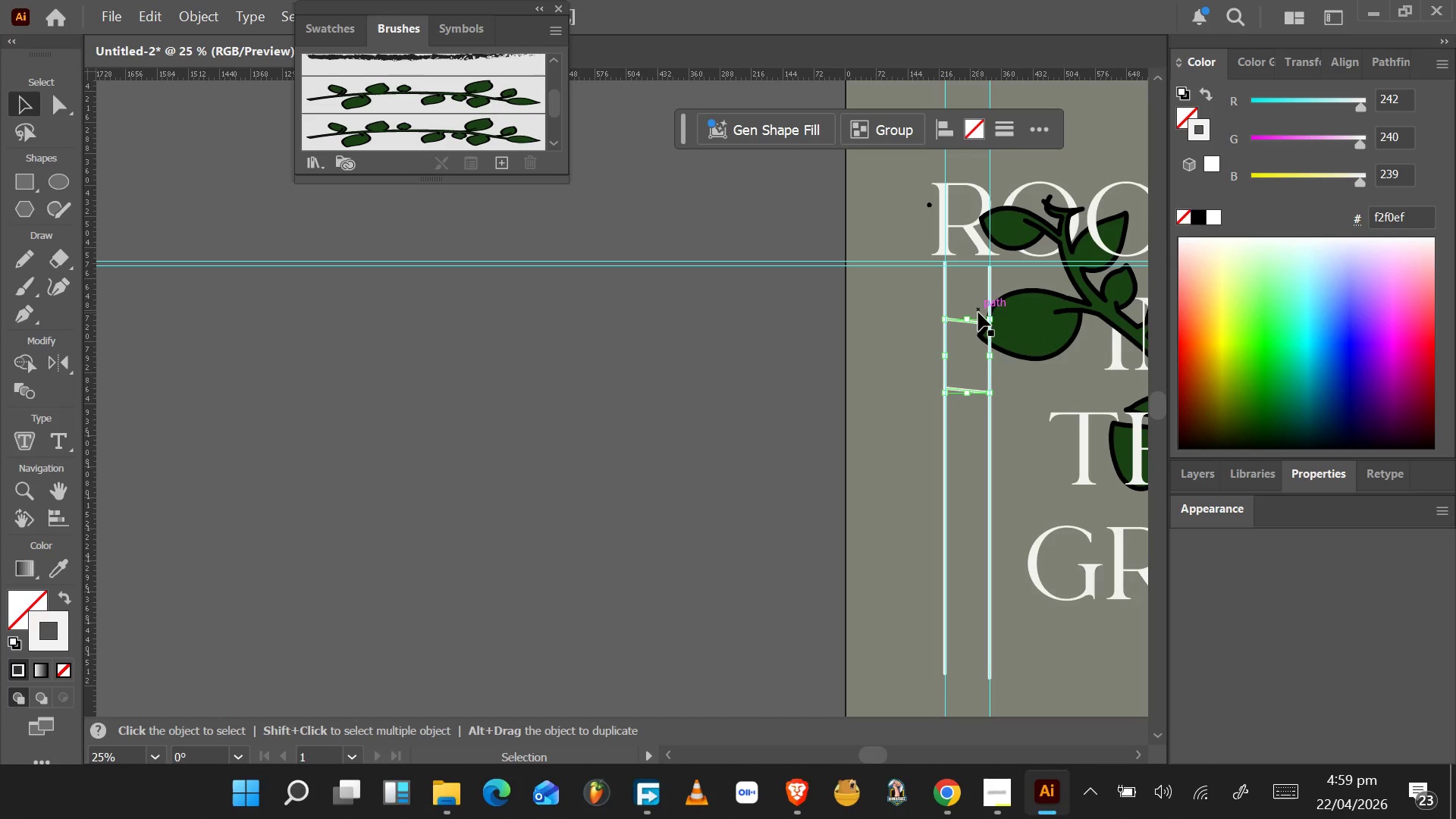 
key(ArrowDown)
 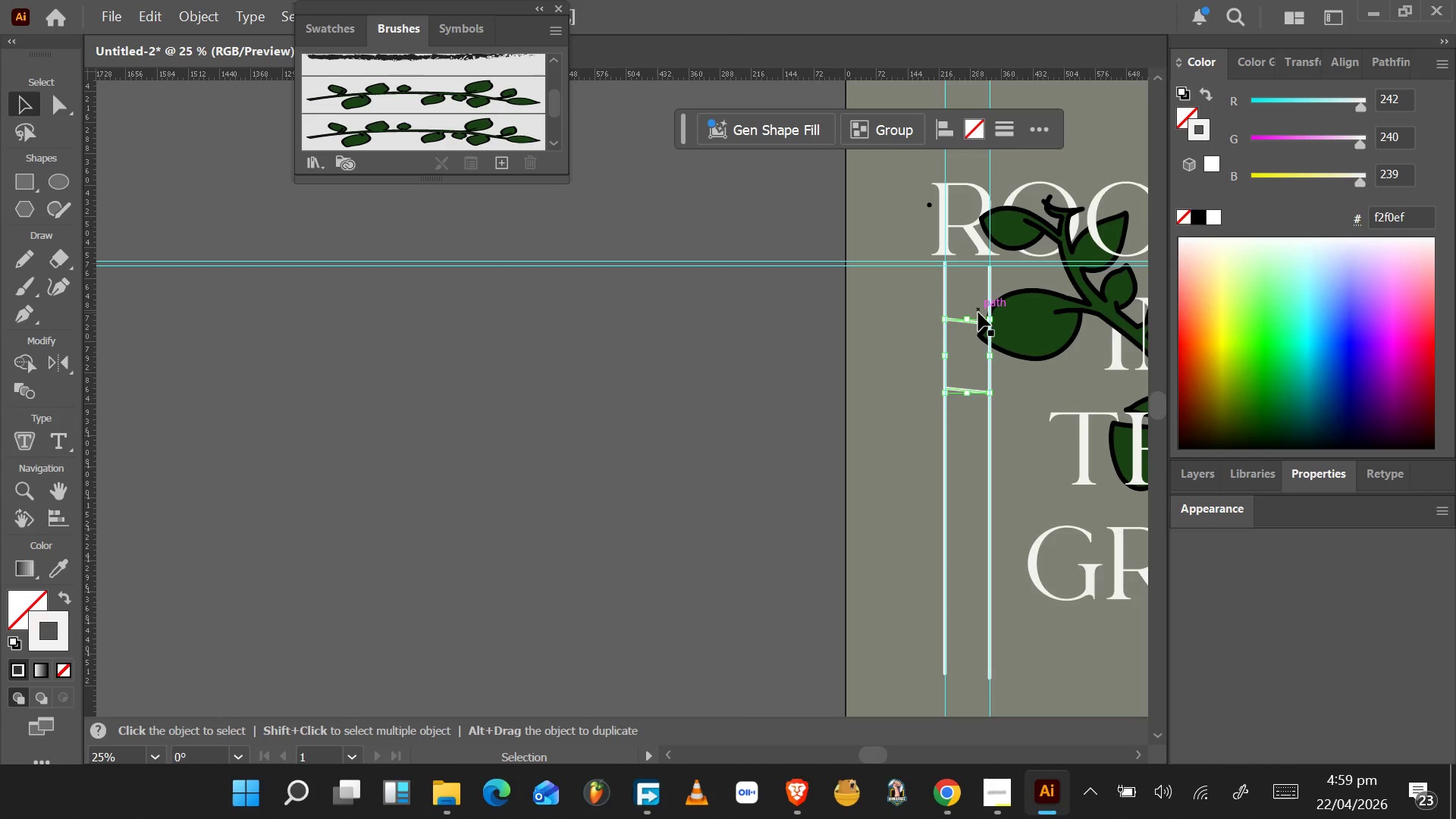 
key(ArrowDown)
 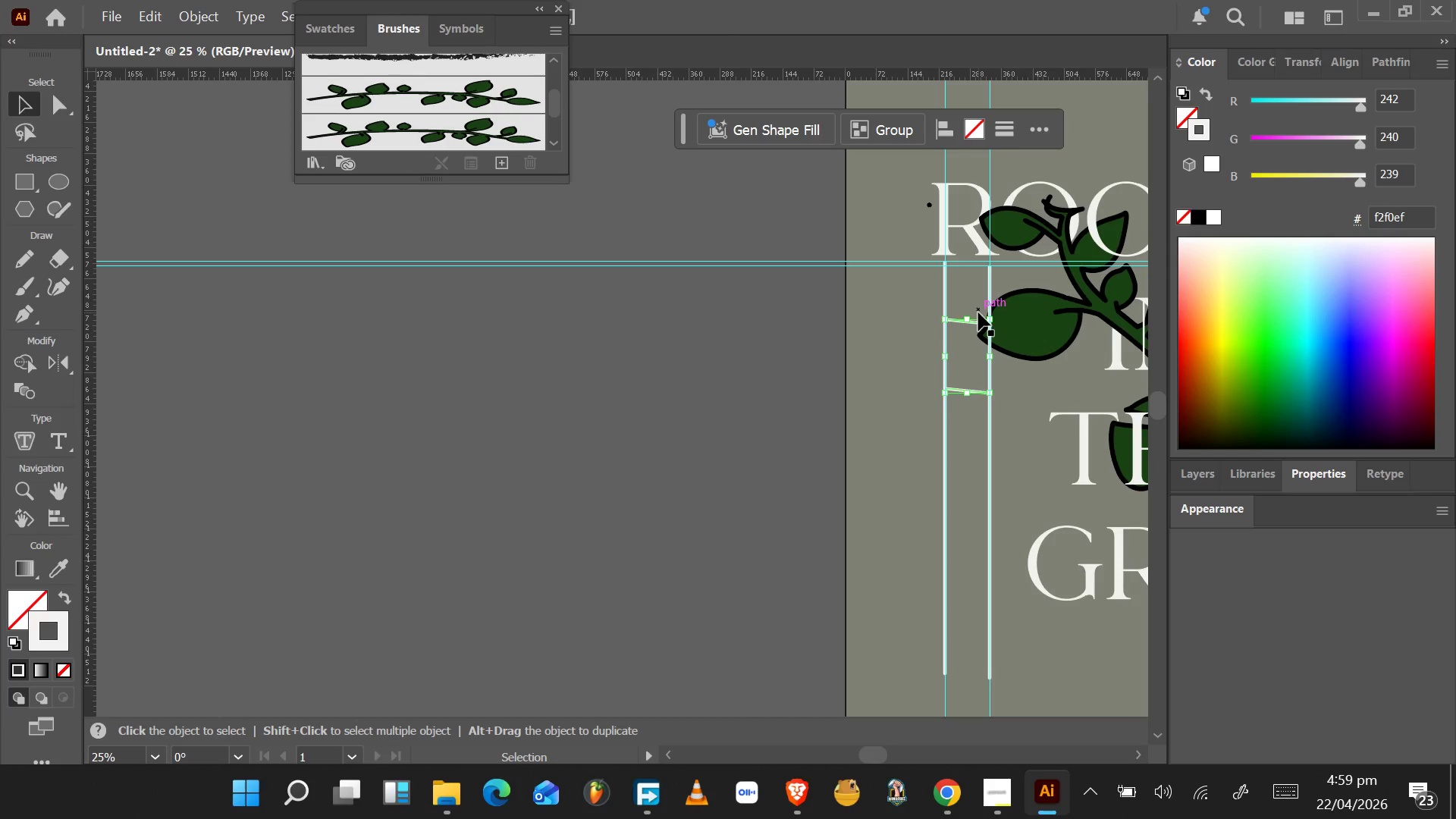 
hold_key(key=ArrowDown, duration=1.5)
 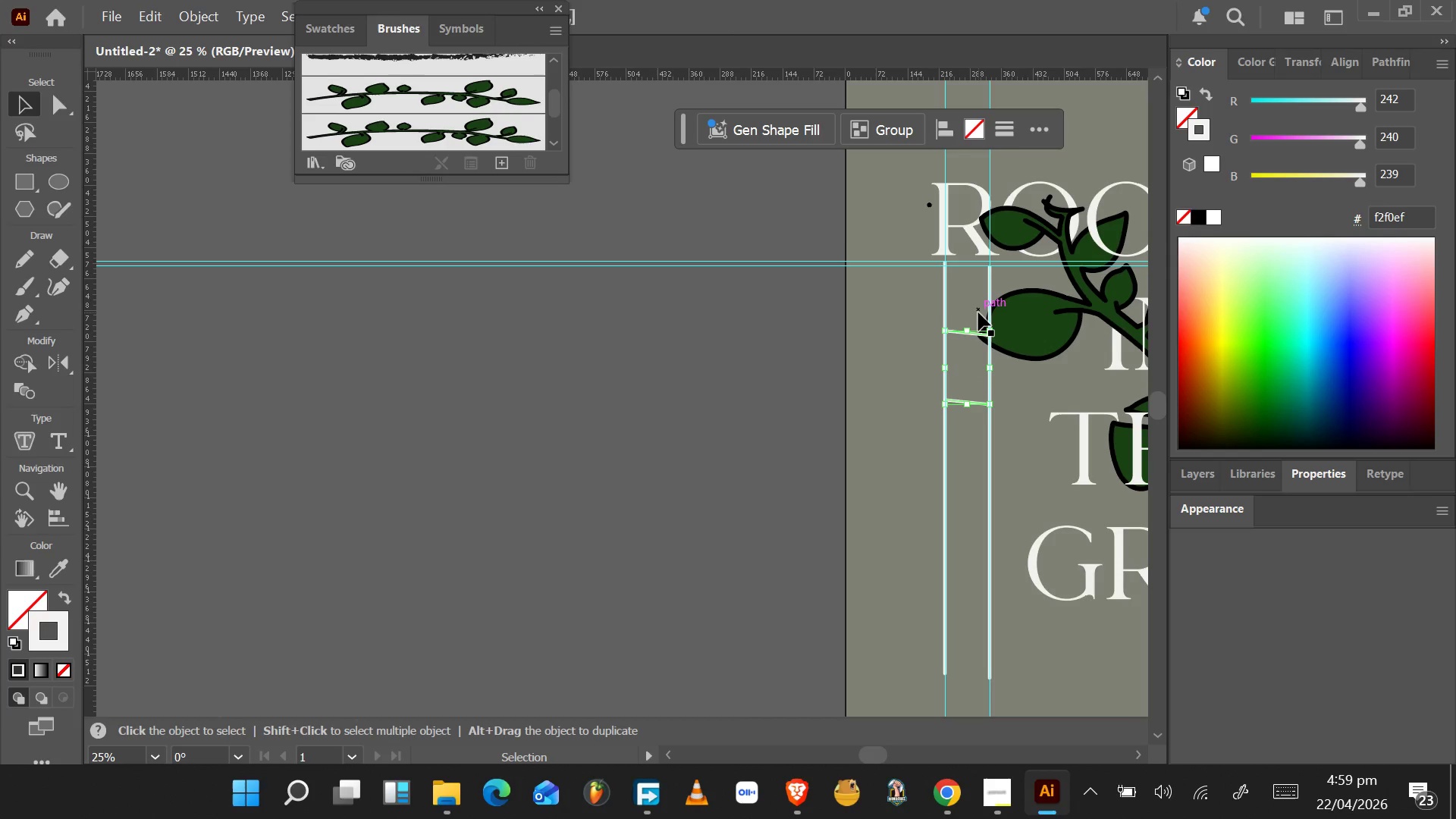 
hold_key(key=ArrowDown, duration=0.53)
 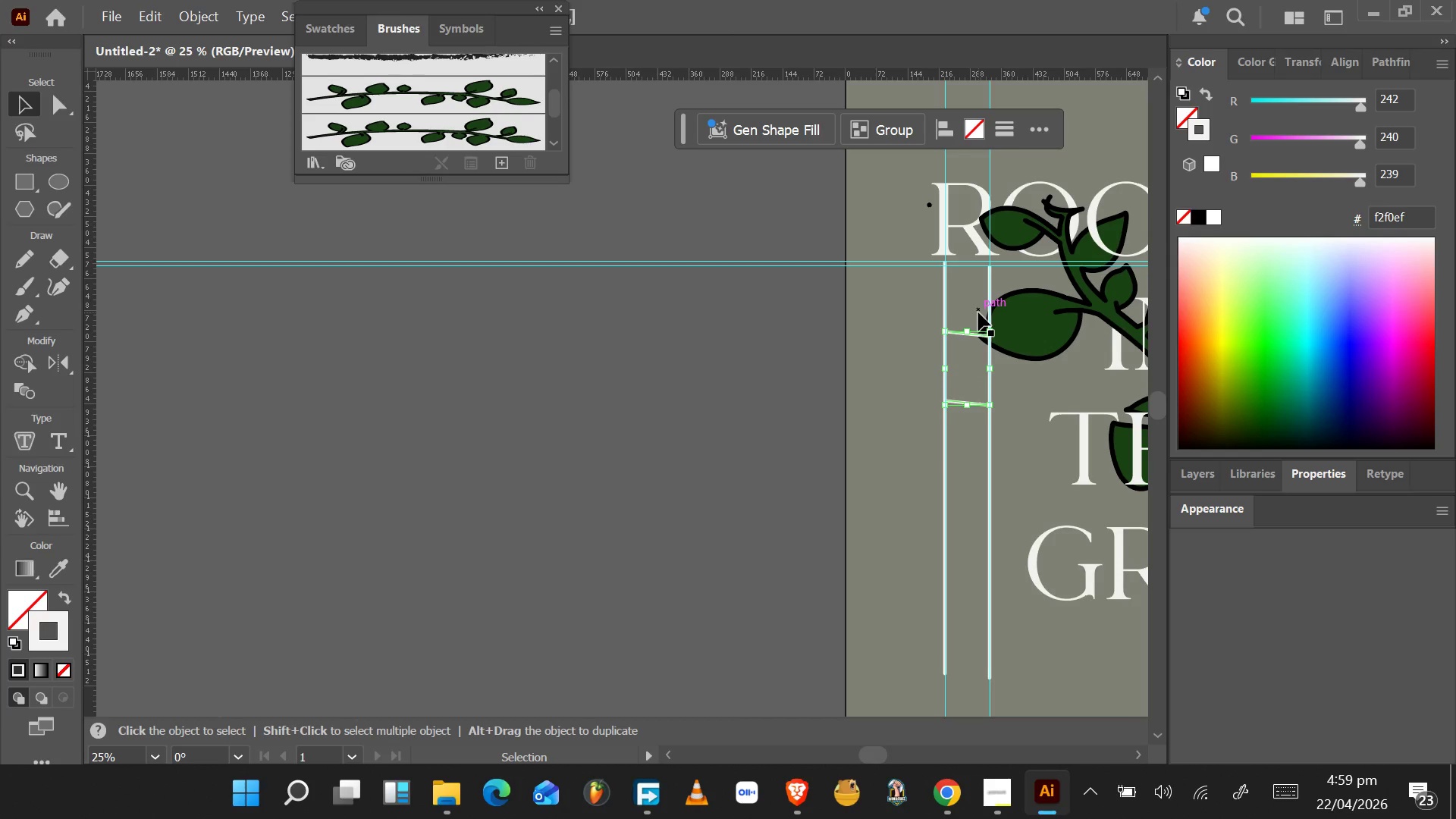 
wait(29.25)
 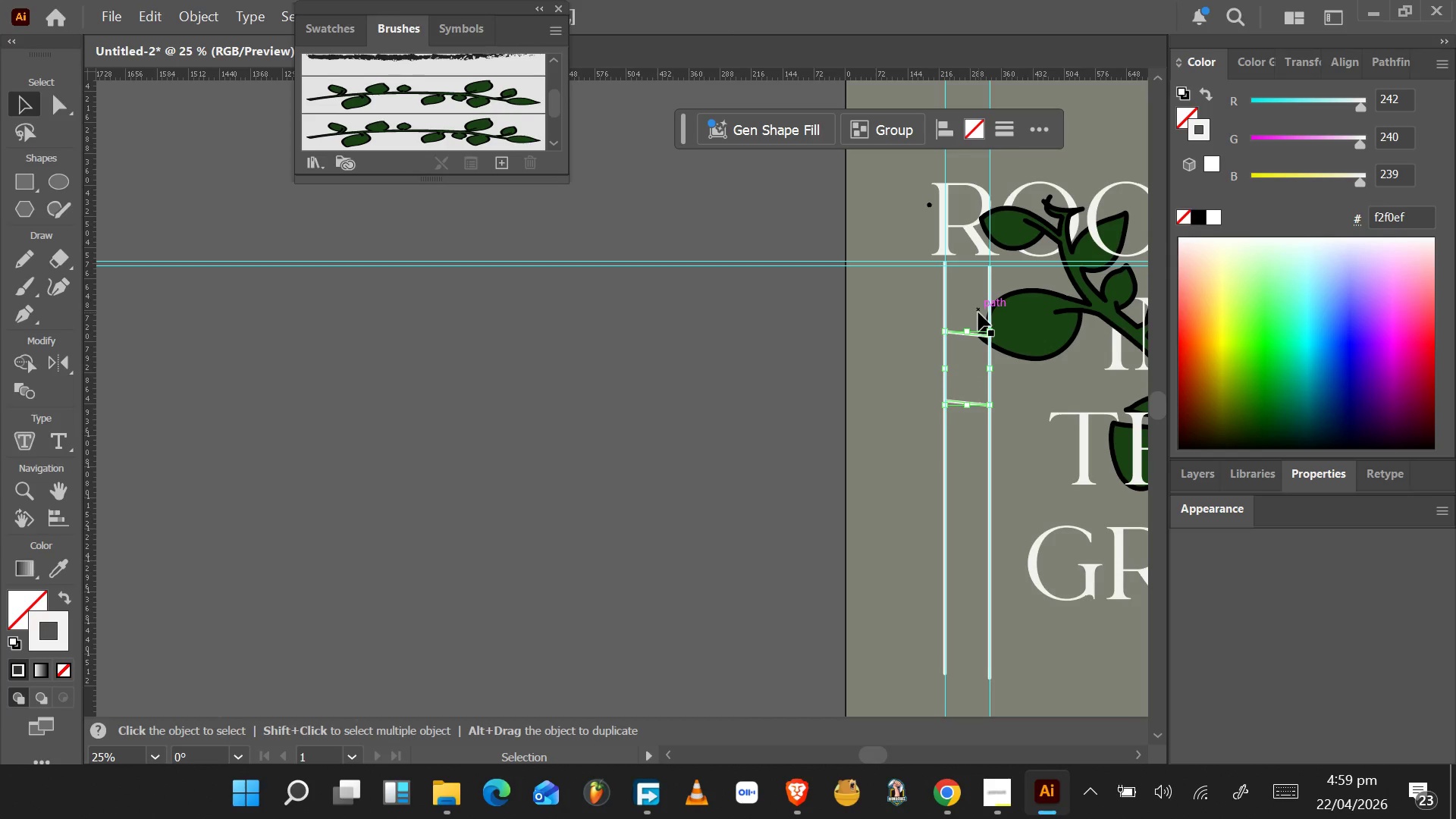 
hold_key(key=AltLeft, duration=0.44)
 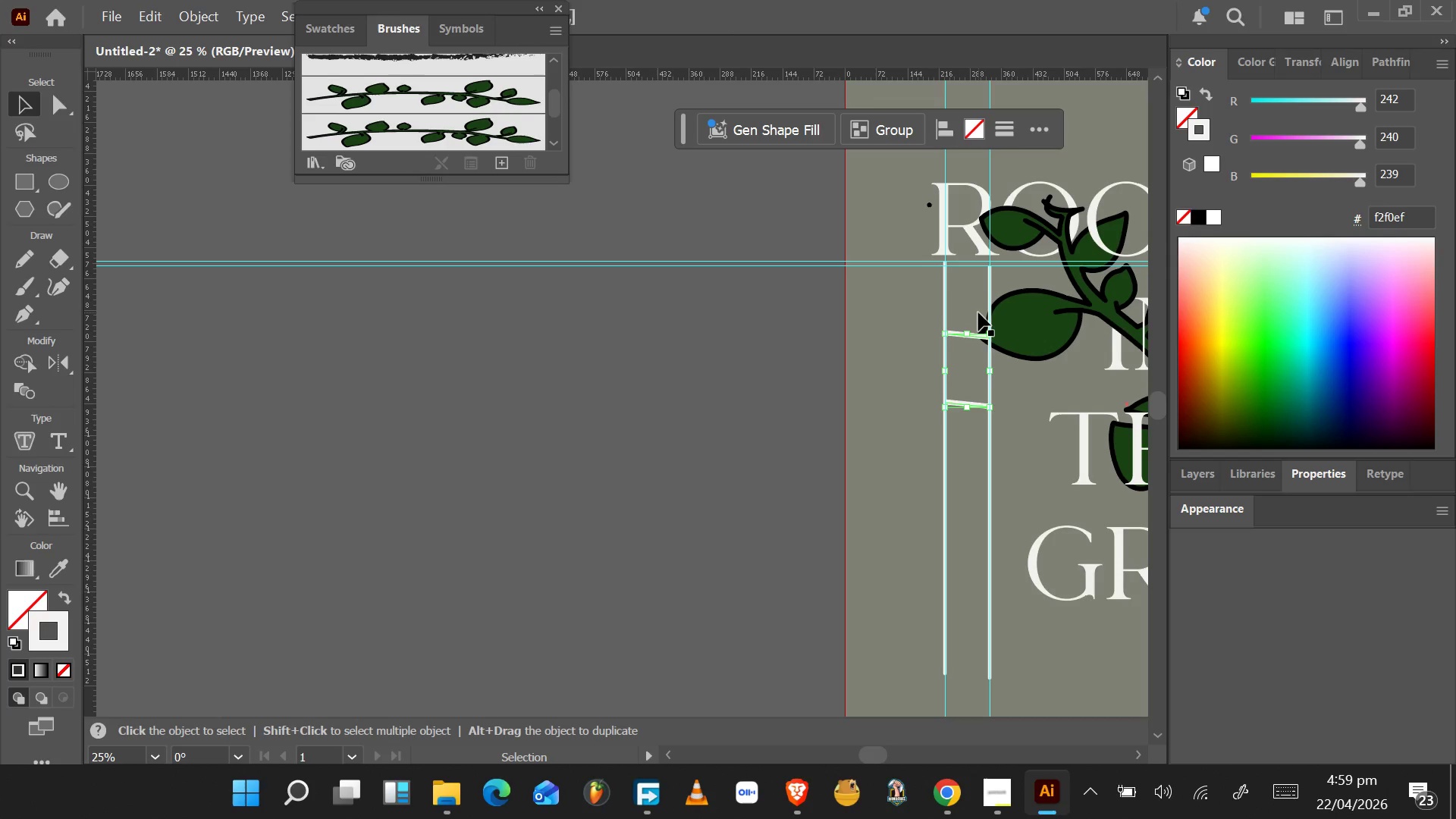 
hold_key(key=ArrowDown, duration=1.5)
 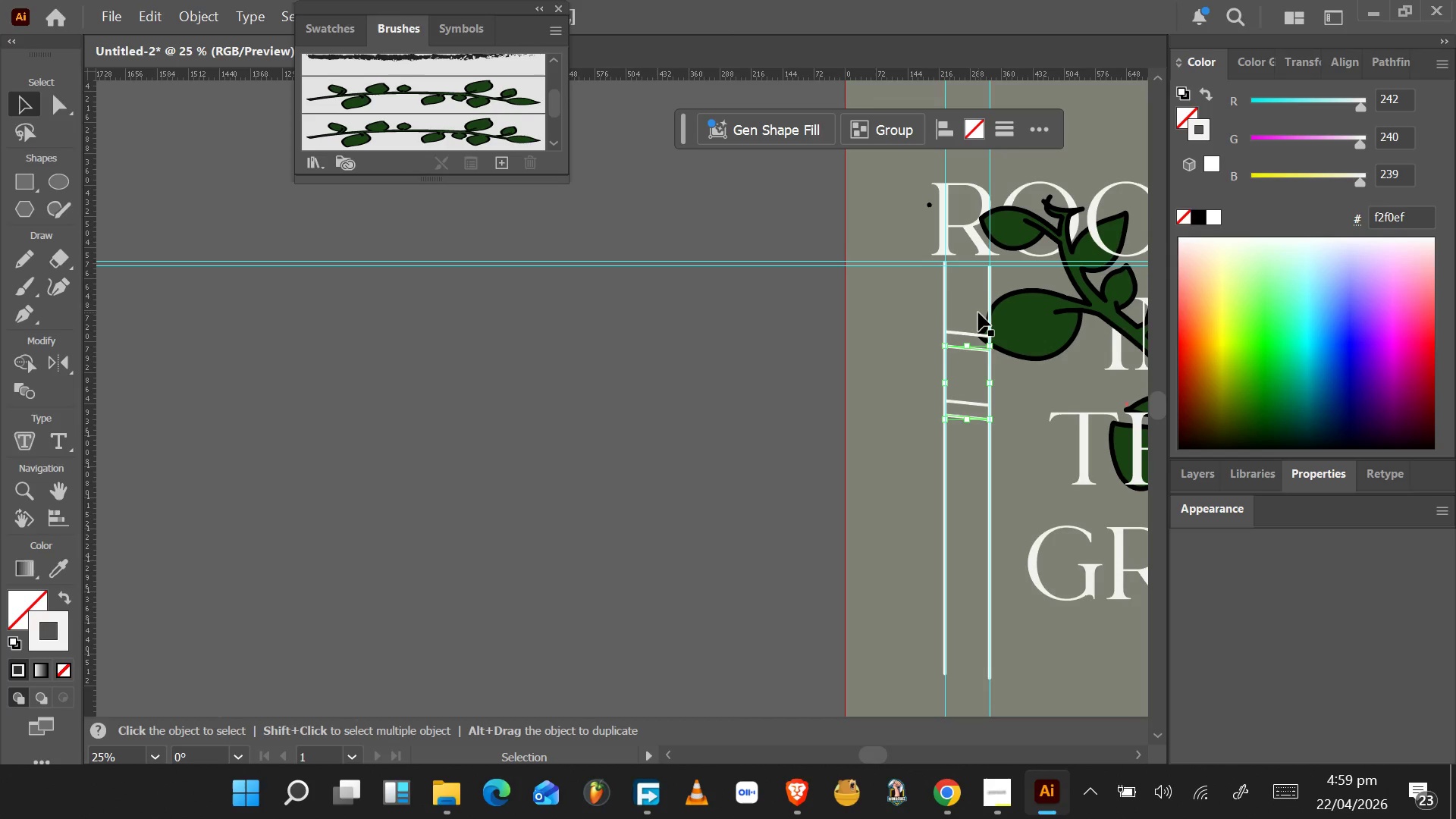 
hold_key(key=ArrowDown, duration=1.53)
 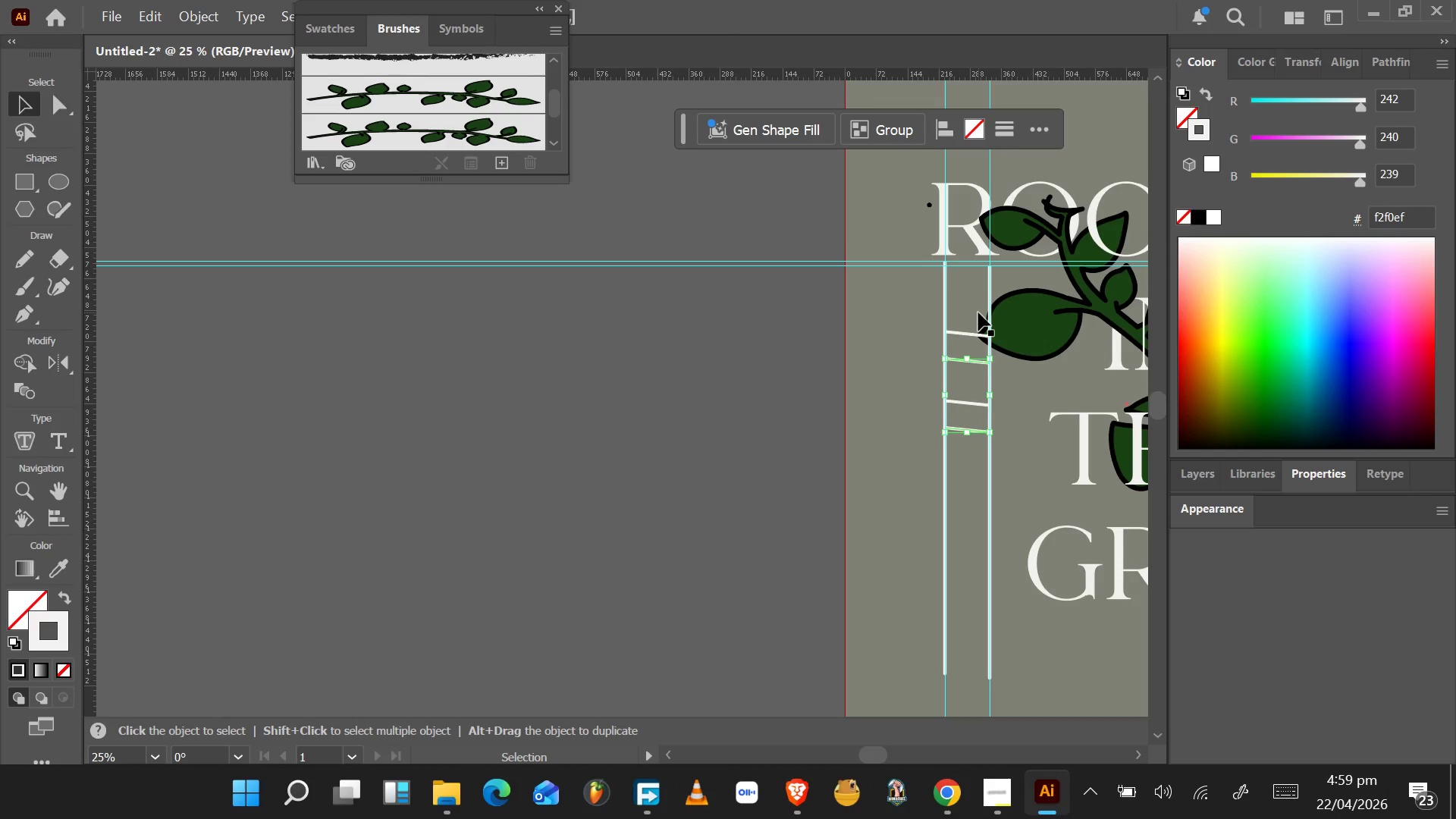 
hold_key(key=ArrowDown, duration=1.53)
 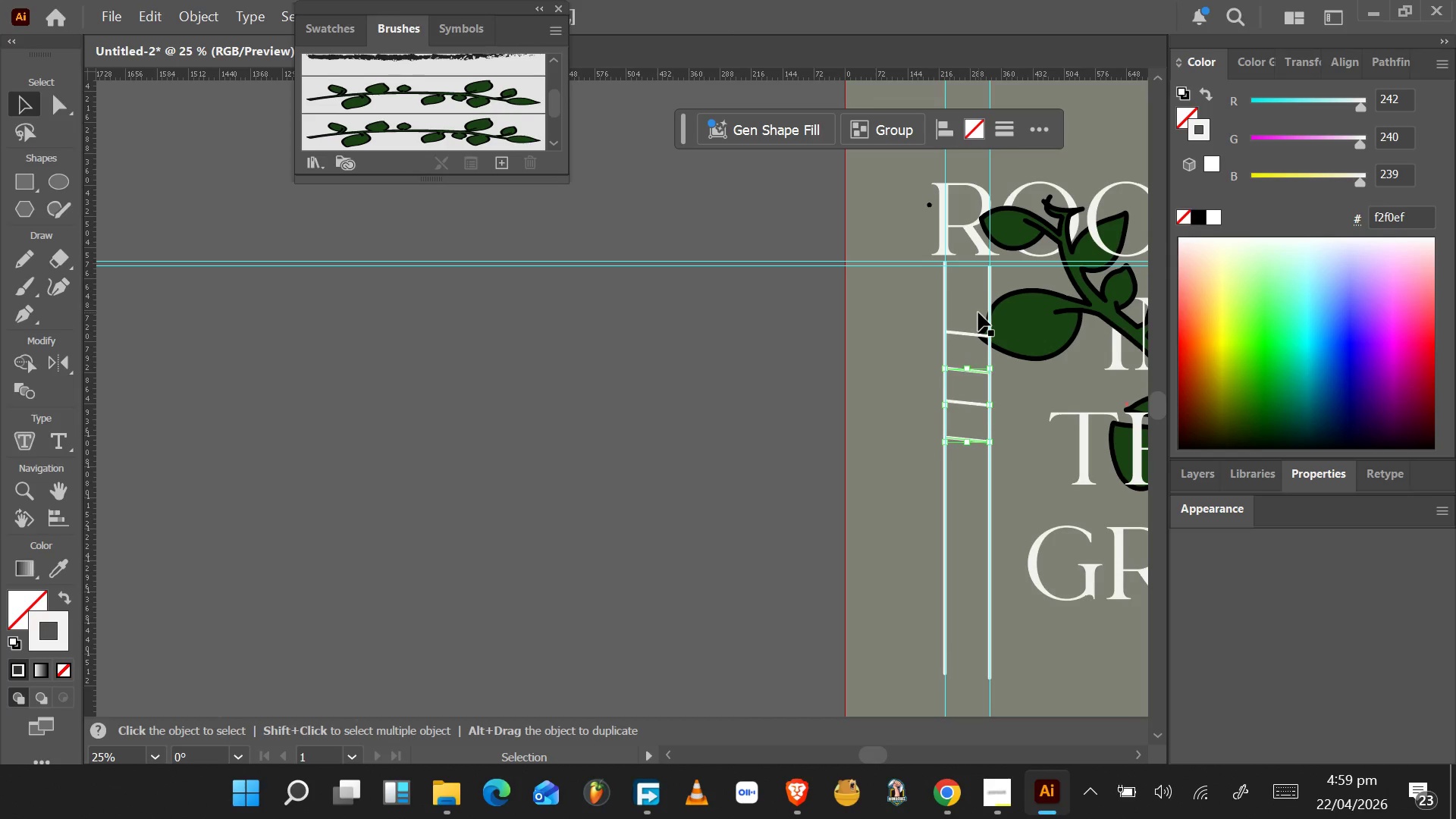 
hold_key(key=ArrowDown, duration=1.53)
 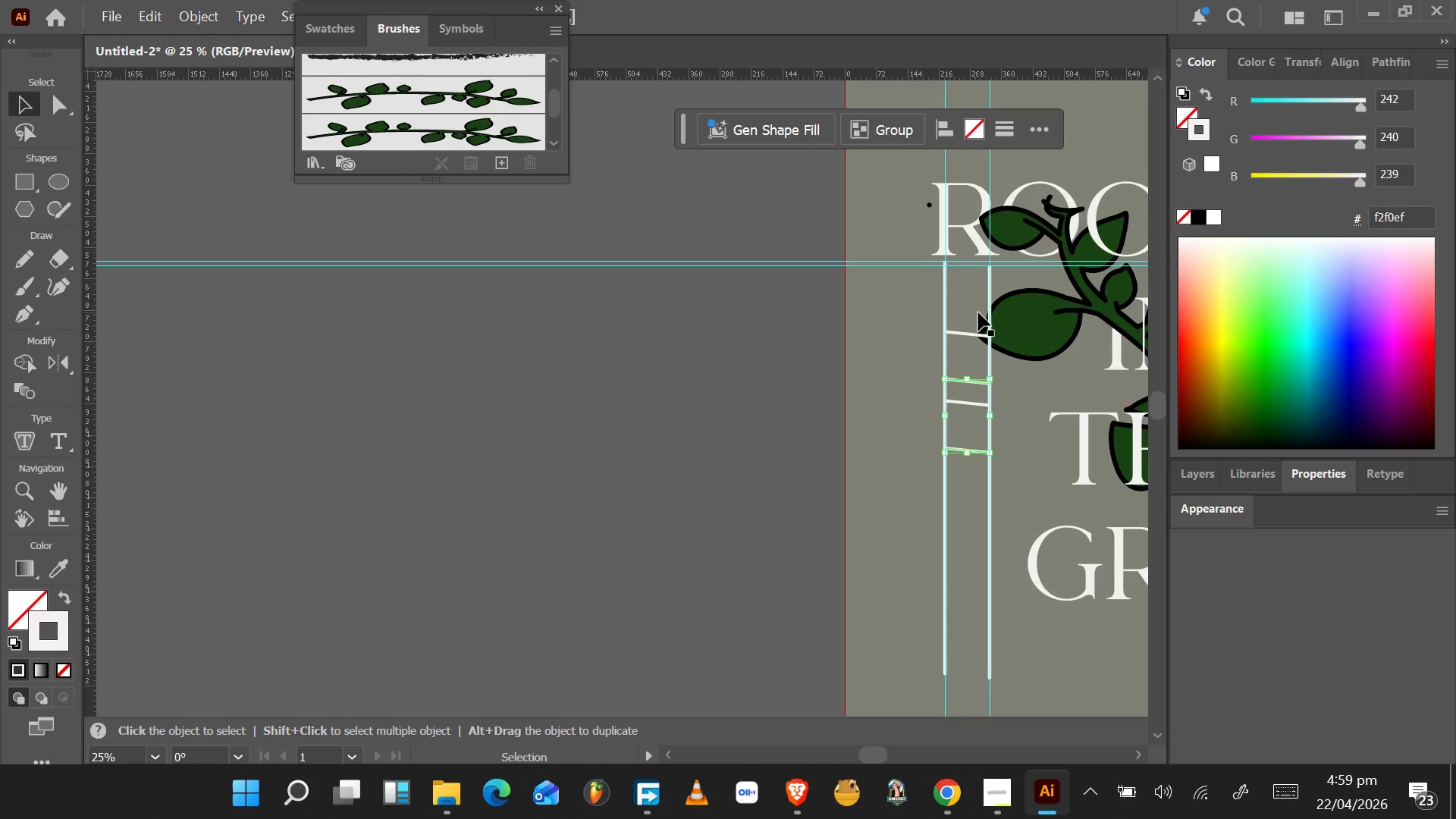 
hold_key(key=ArrowDown, duration=1.53)
 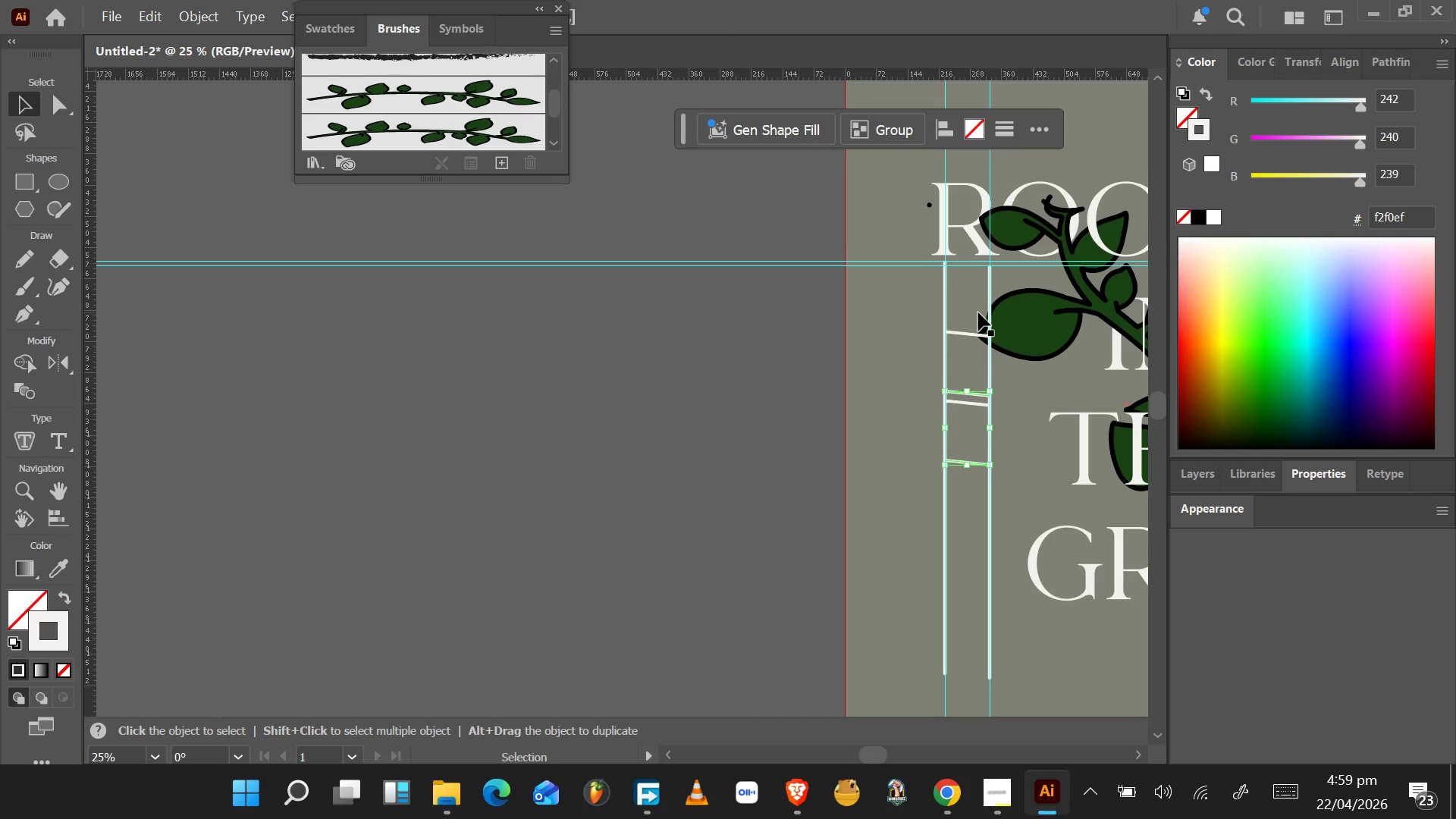 
hold_key(key=ArrowDown, duration=1.53)
 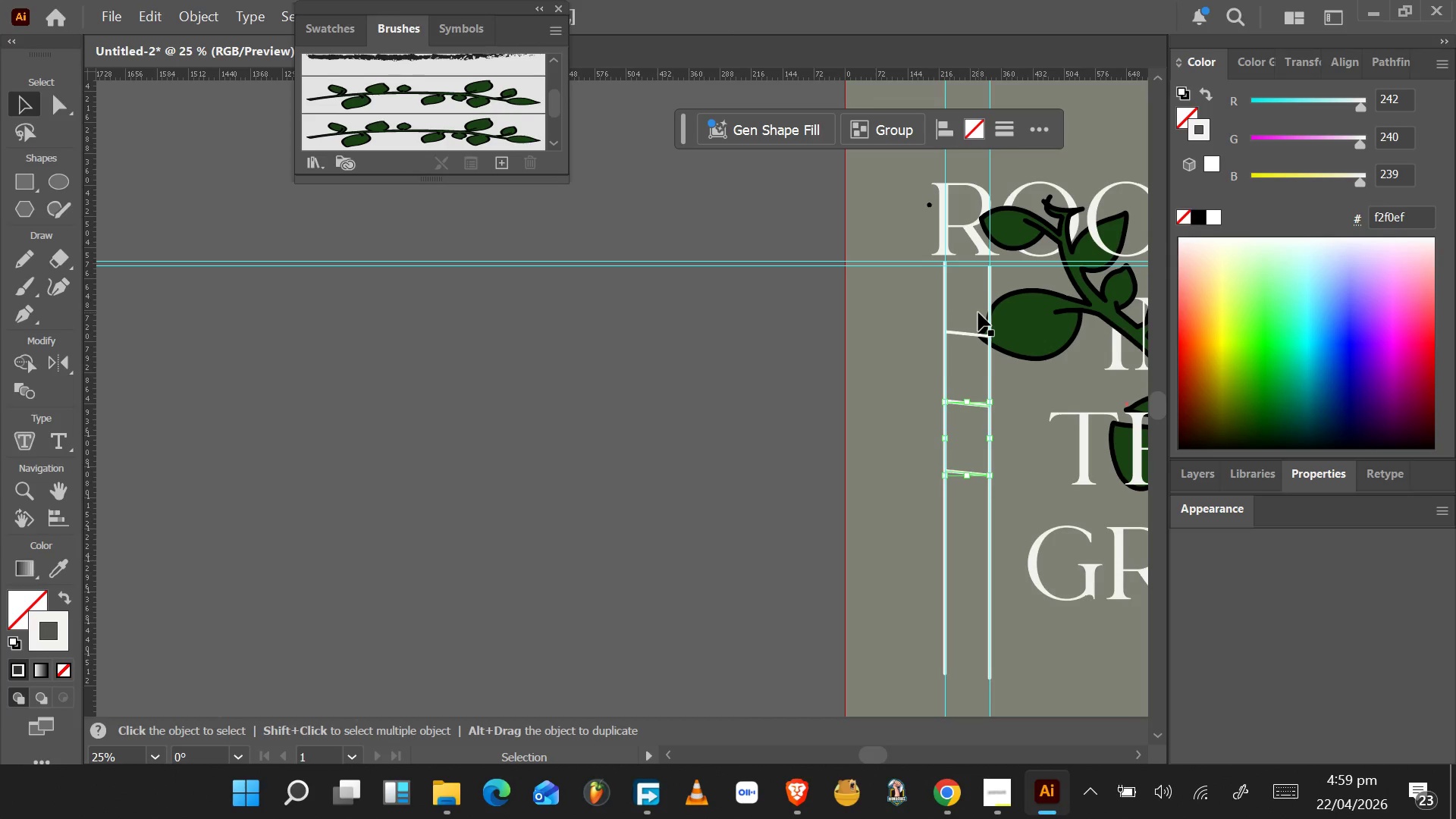 
hold_key(key=ArrowDown, duration=1.53)
 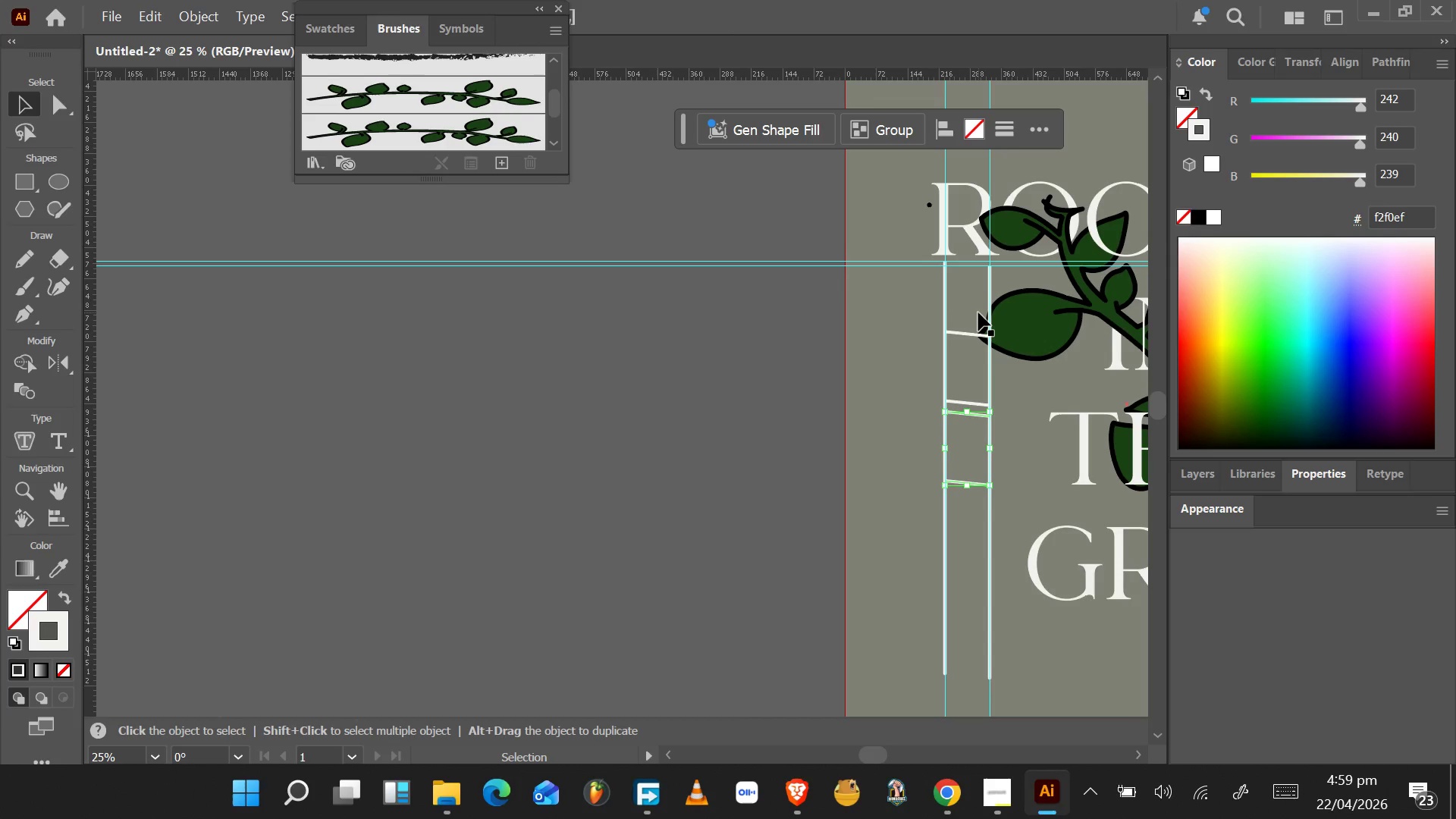 
hold_key(key=ArrowDown, duration=1.53)
 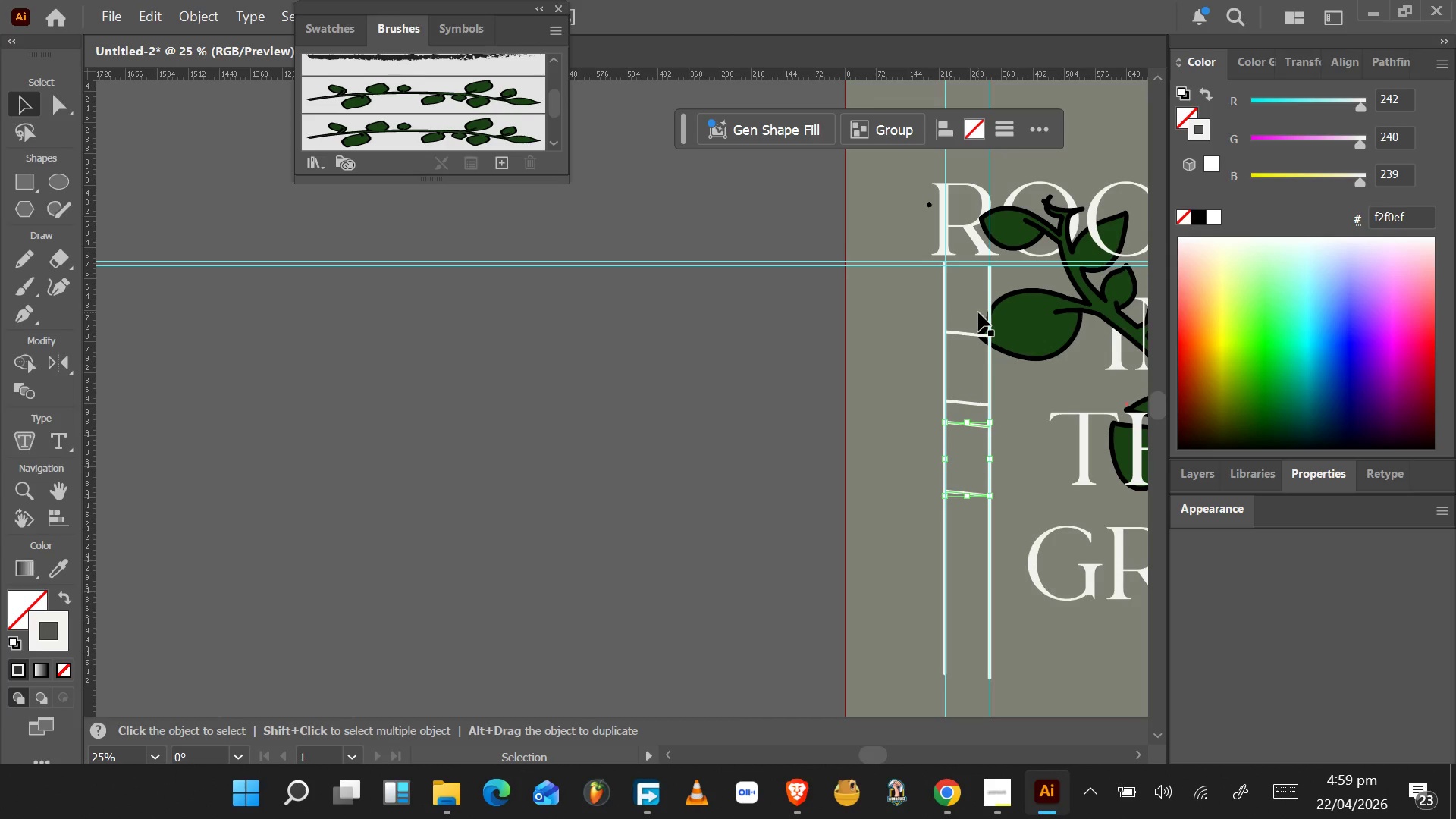 
hold_key(key=ArrowDown, duration=1.53)
 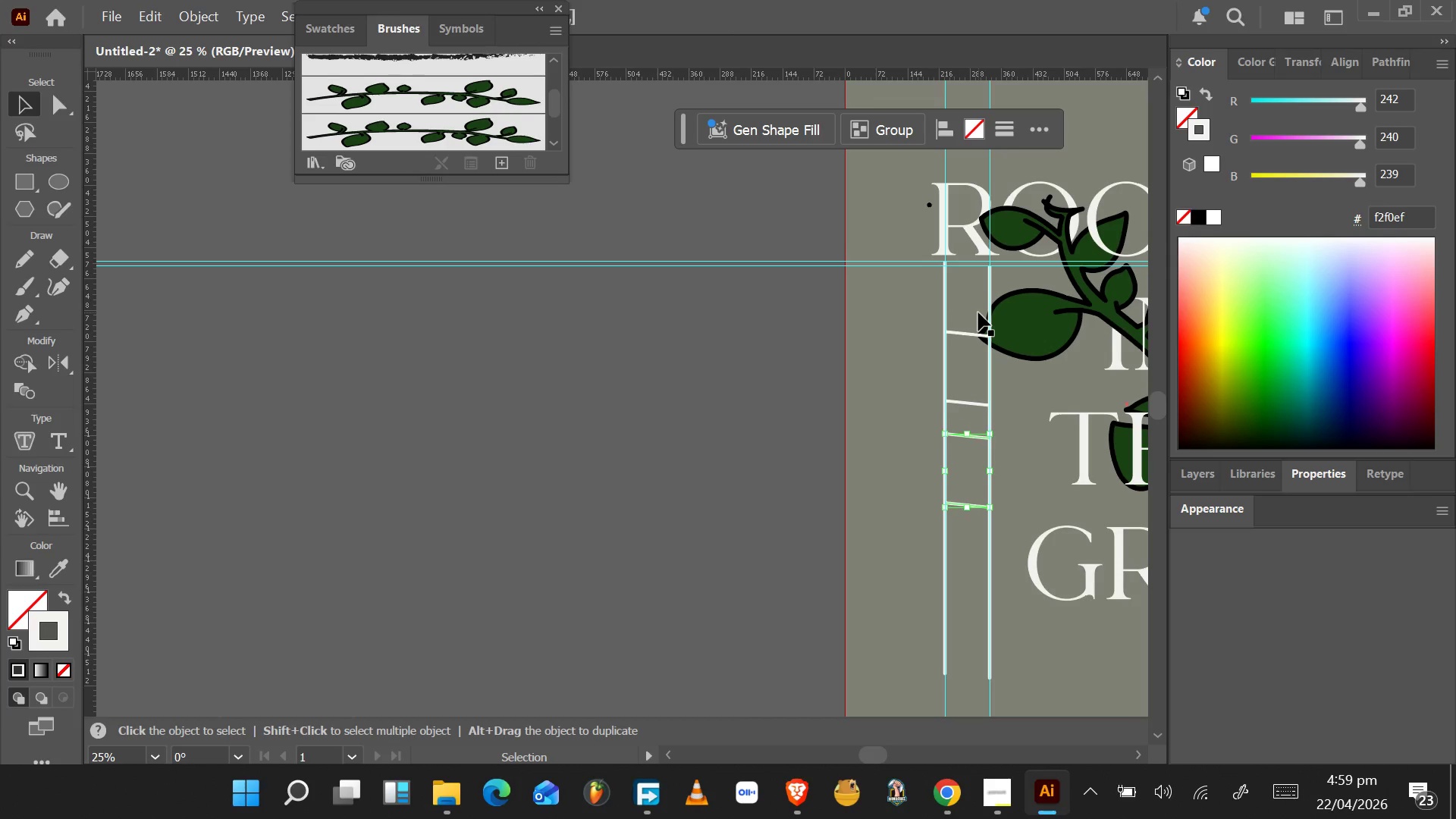 
hold_key(key=ArrowDown, duration=1.53)
 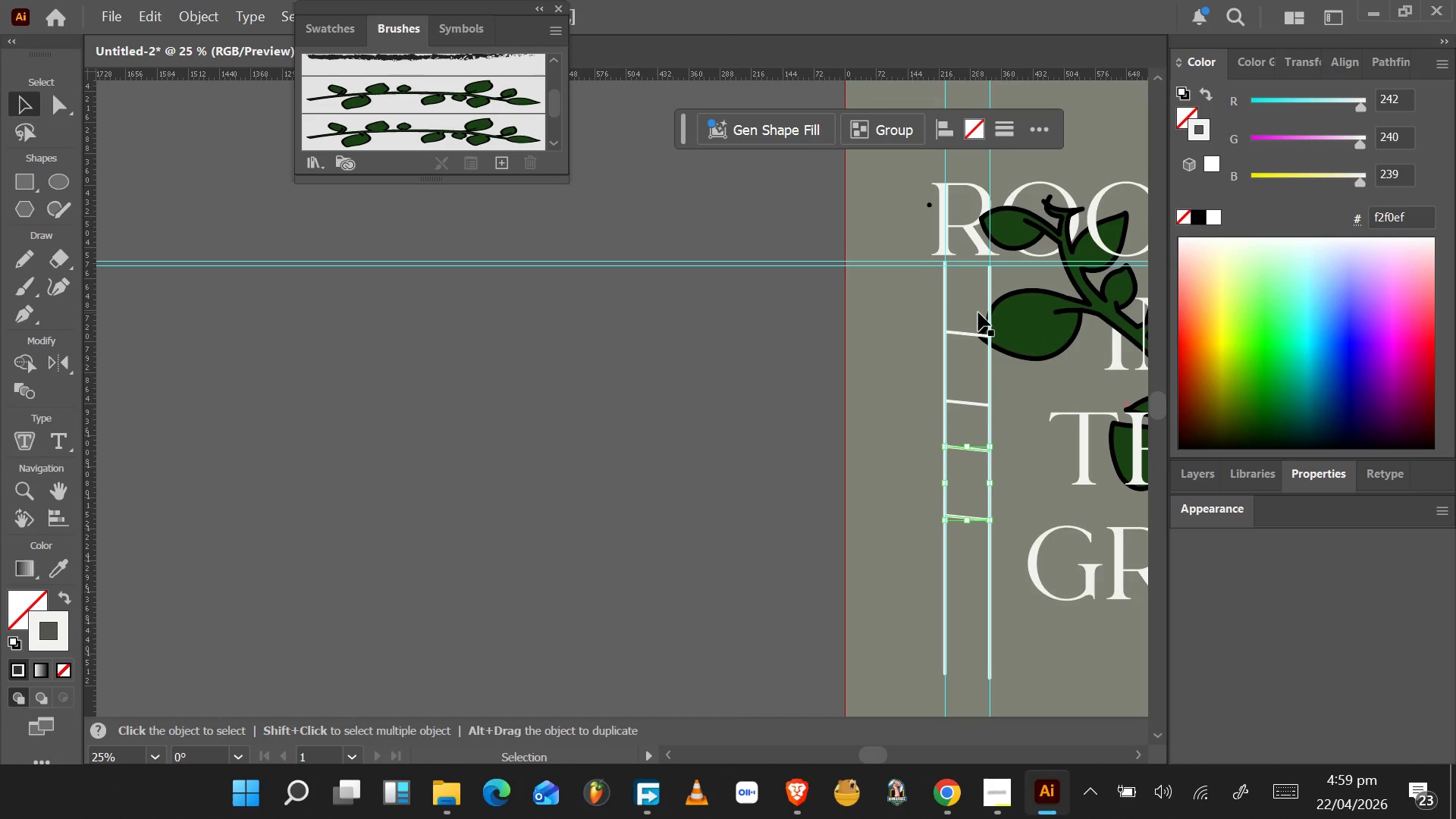 
hold_key(key=ArrowDown, duration=1.53)
 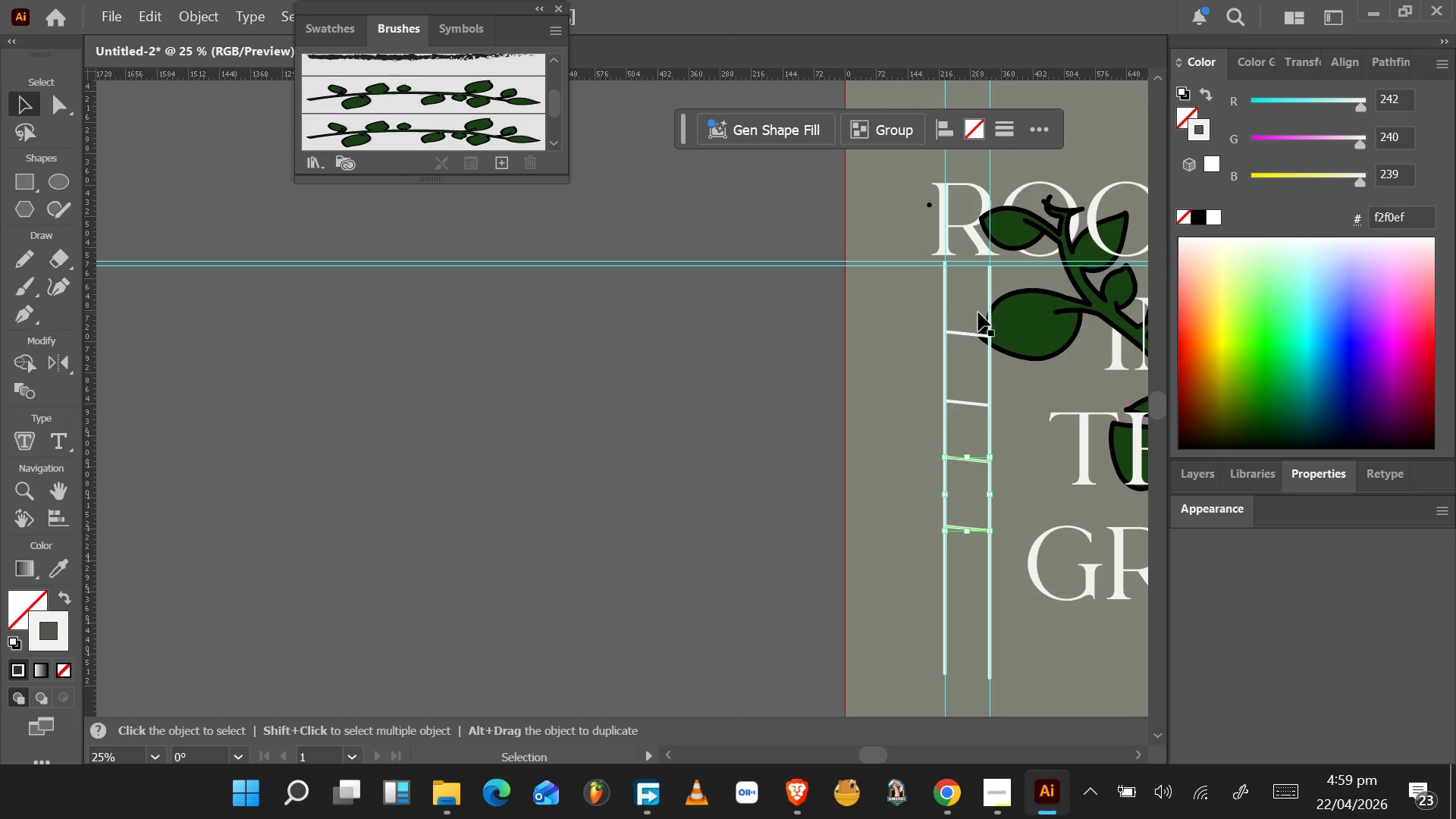 
hold_key(key=ArrowDown, duration=1.53)
 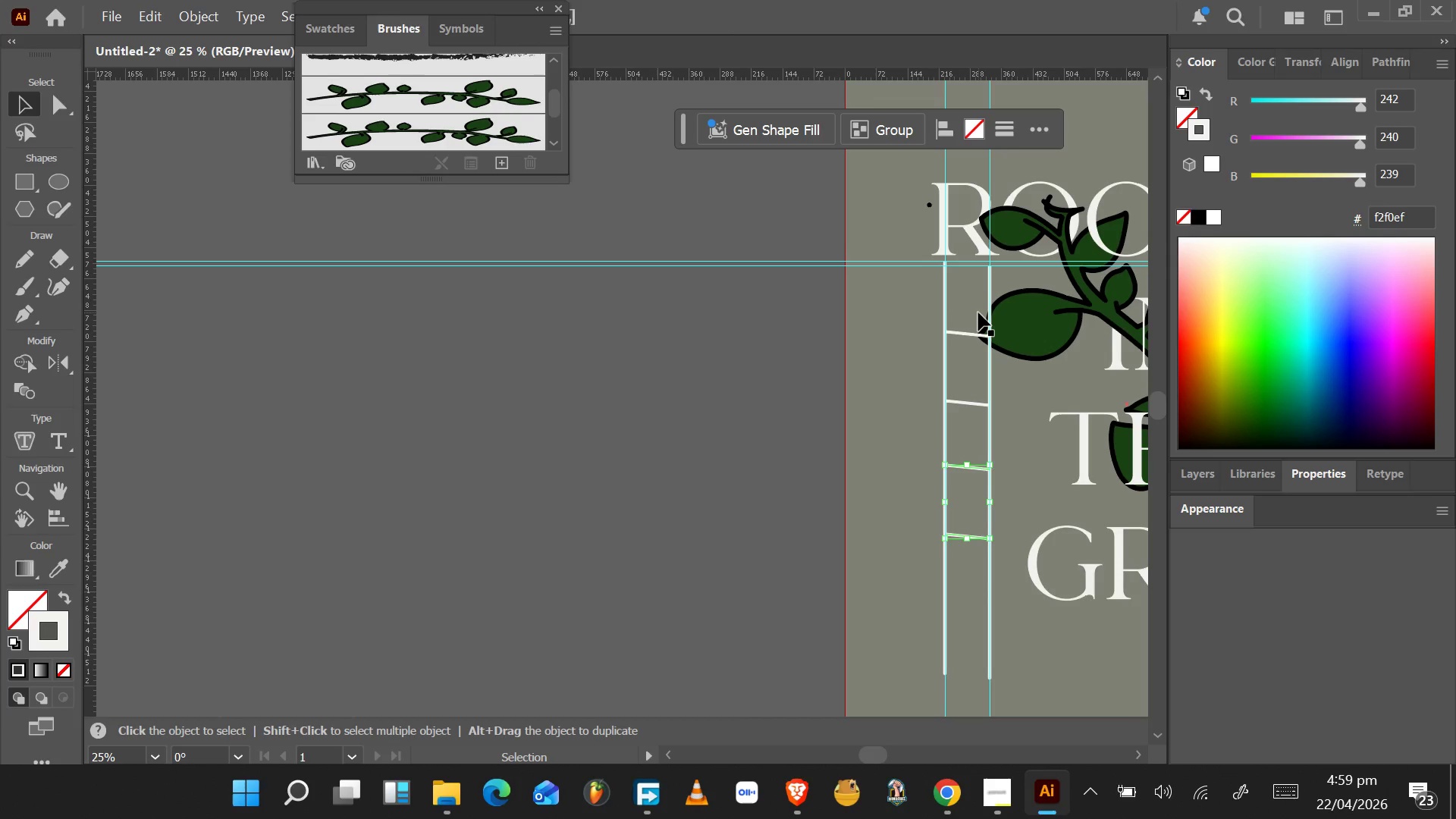 
key(ArrowDown)
 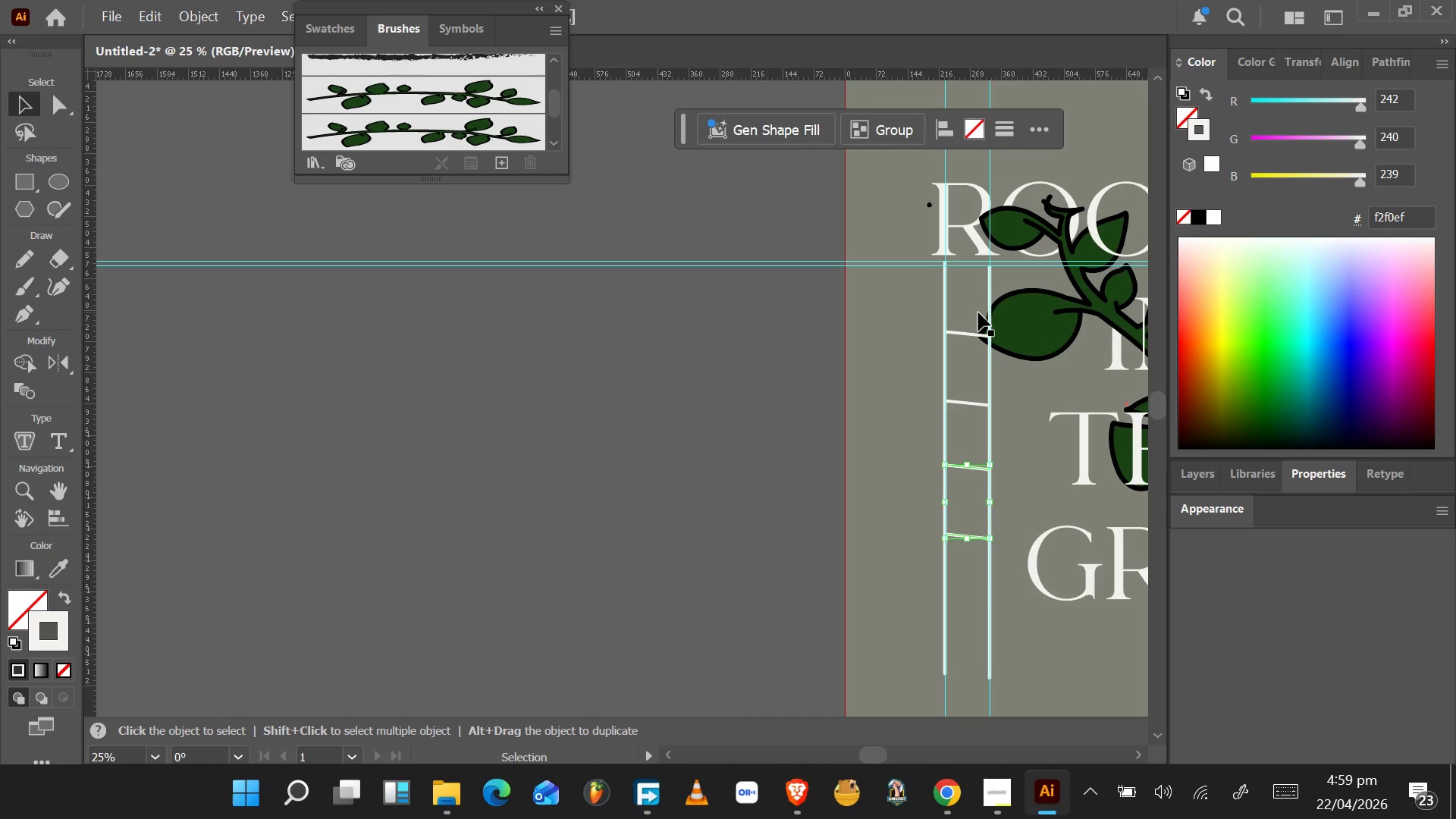 
key(ArrowDown)
 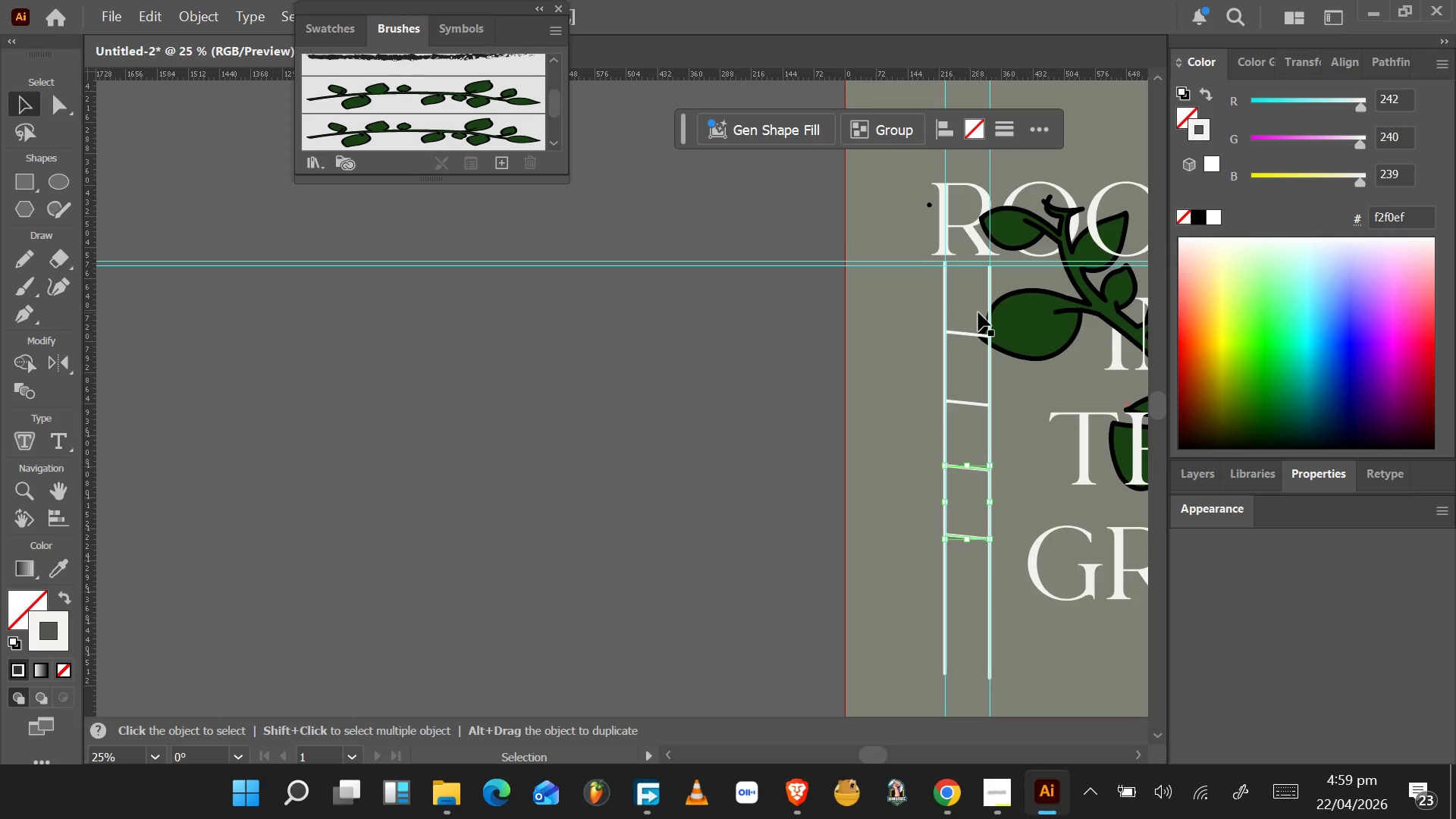 
key(ArrowDown)
 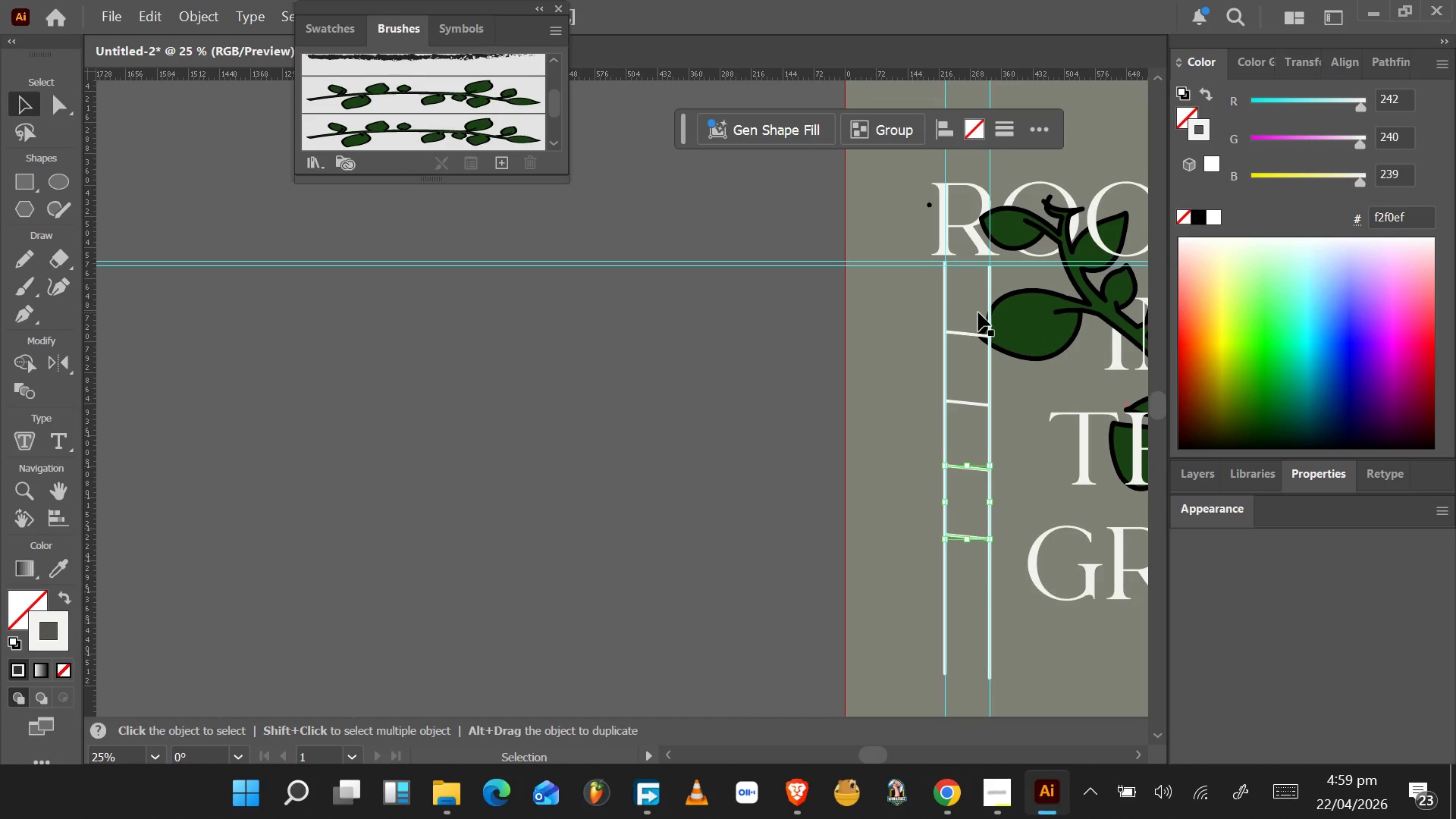 
key(ArrowDown)
 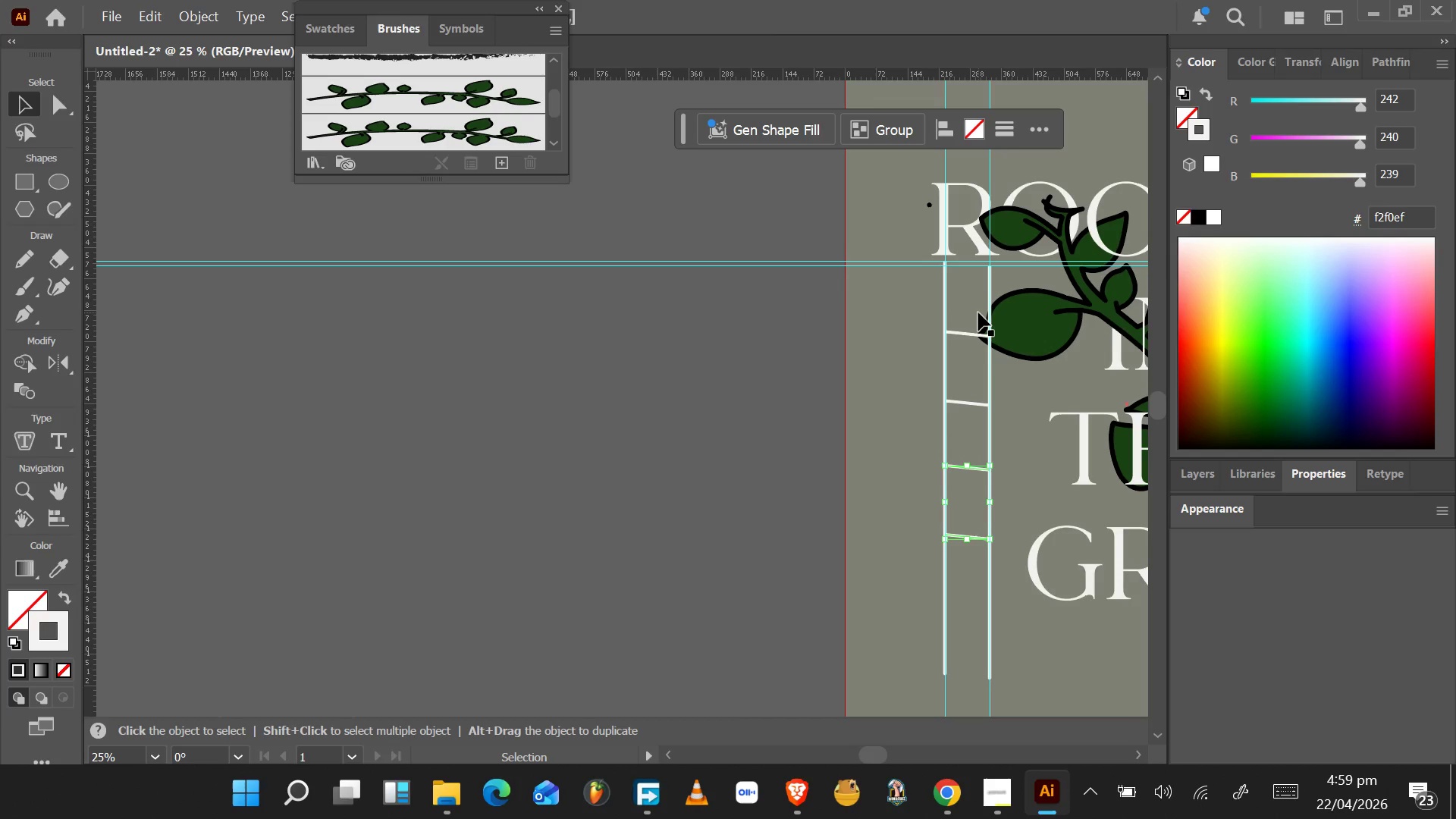 
wait(46.27)
 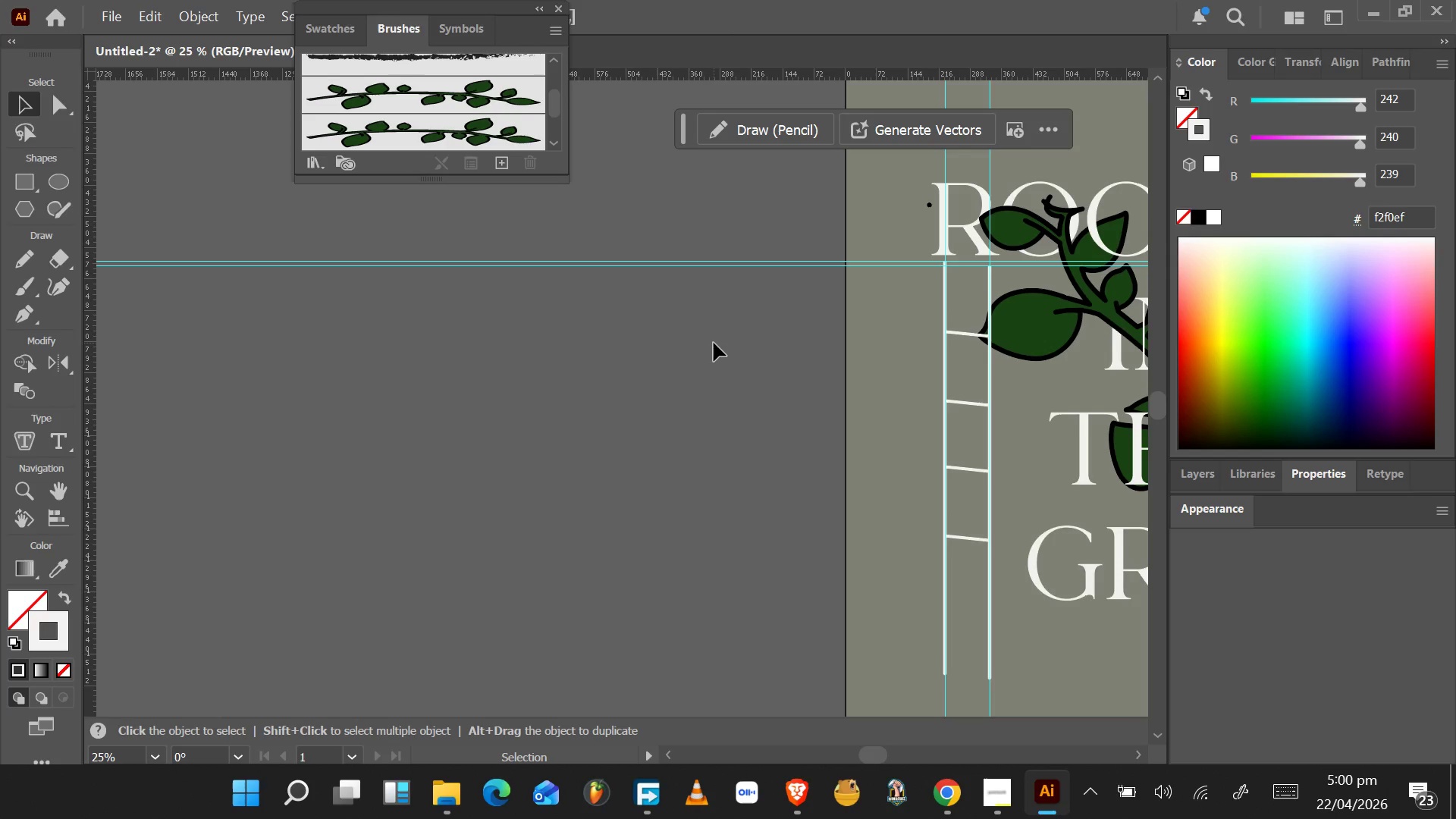 
hold_key(key=AltLeft, duration=0.45)
scroll: coordinate [959, 557], scroll_direction: down, amount: 2.0
 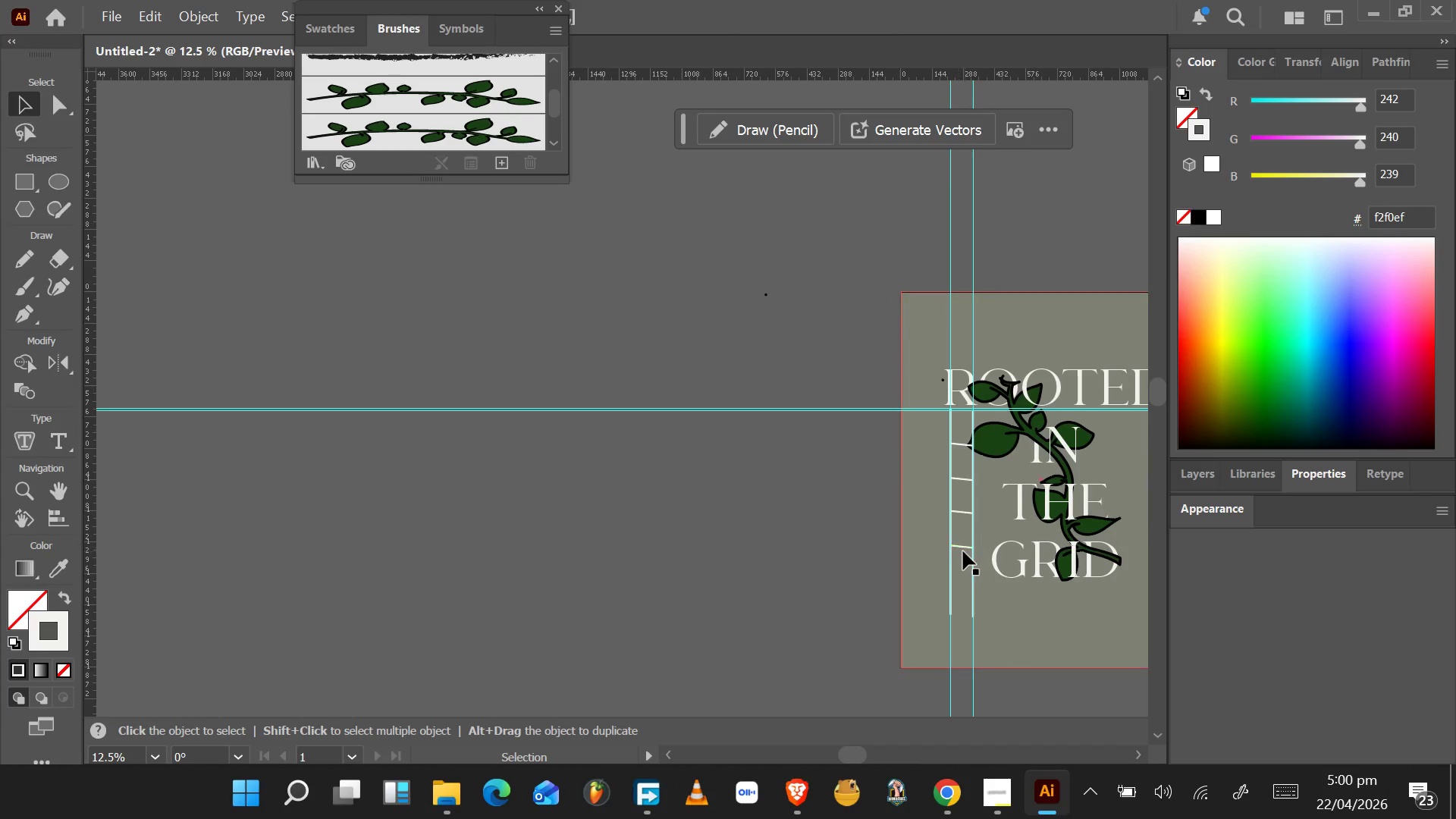 
hold_key(key=AltLeft, duration=0.38)
scroll: coordinate [962, 550], scroll_direction: up, amount: 2.0
 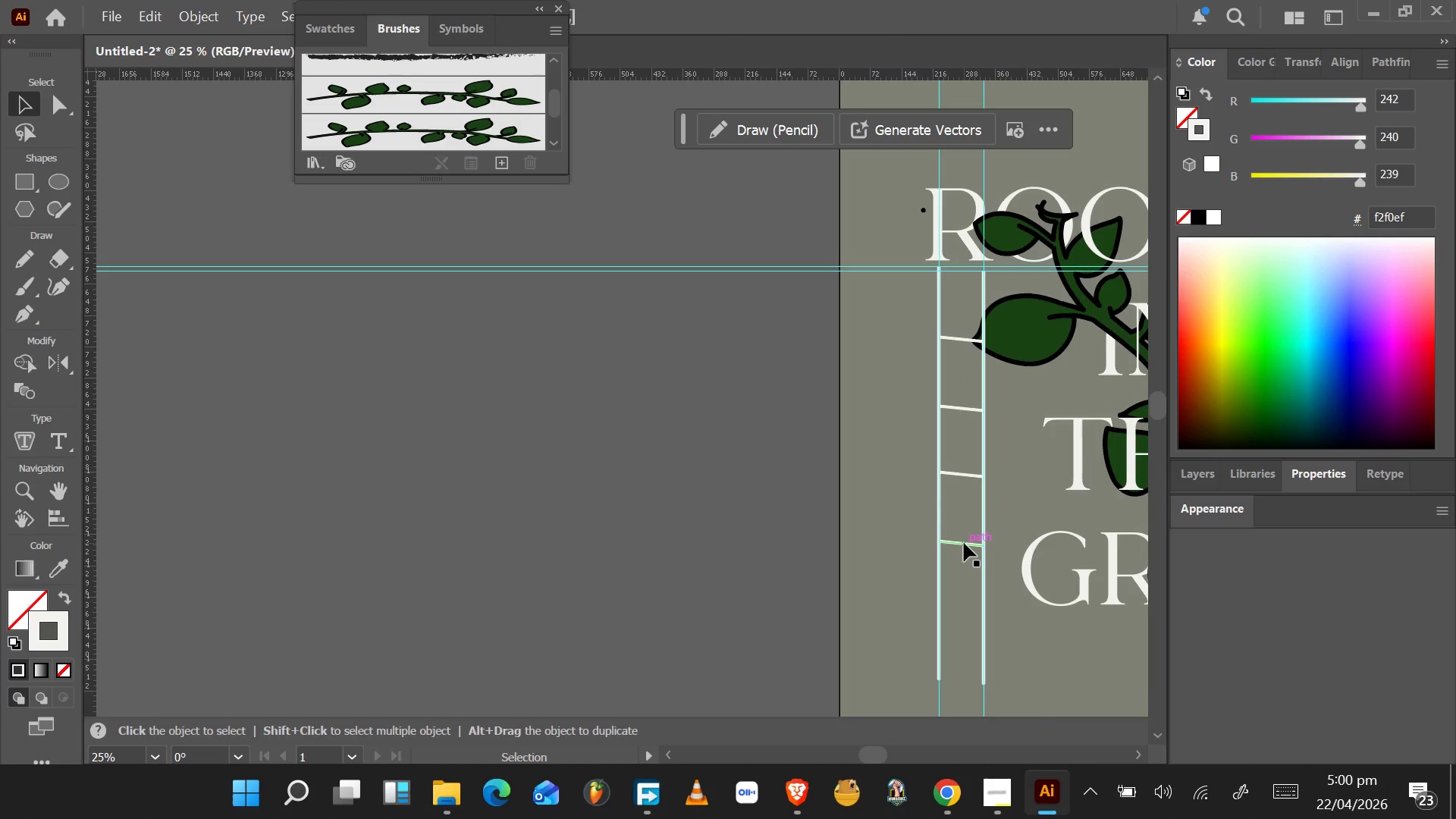 
hold_key(key=ShiftLeft, duration=1.5)
left_click([962, 544])
 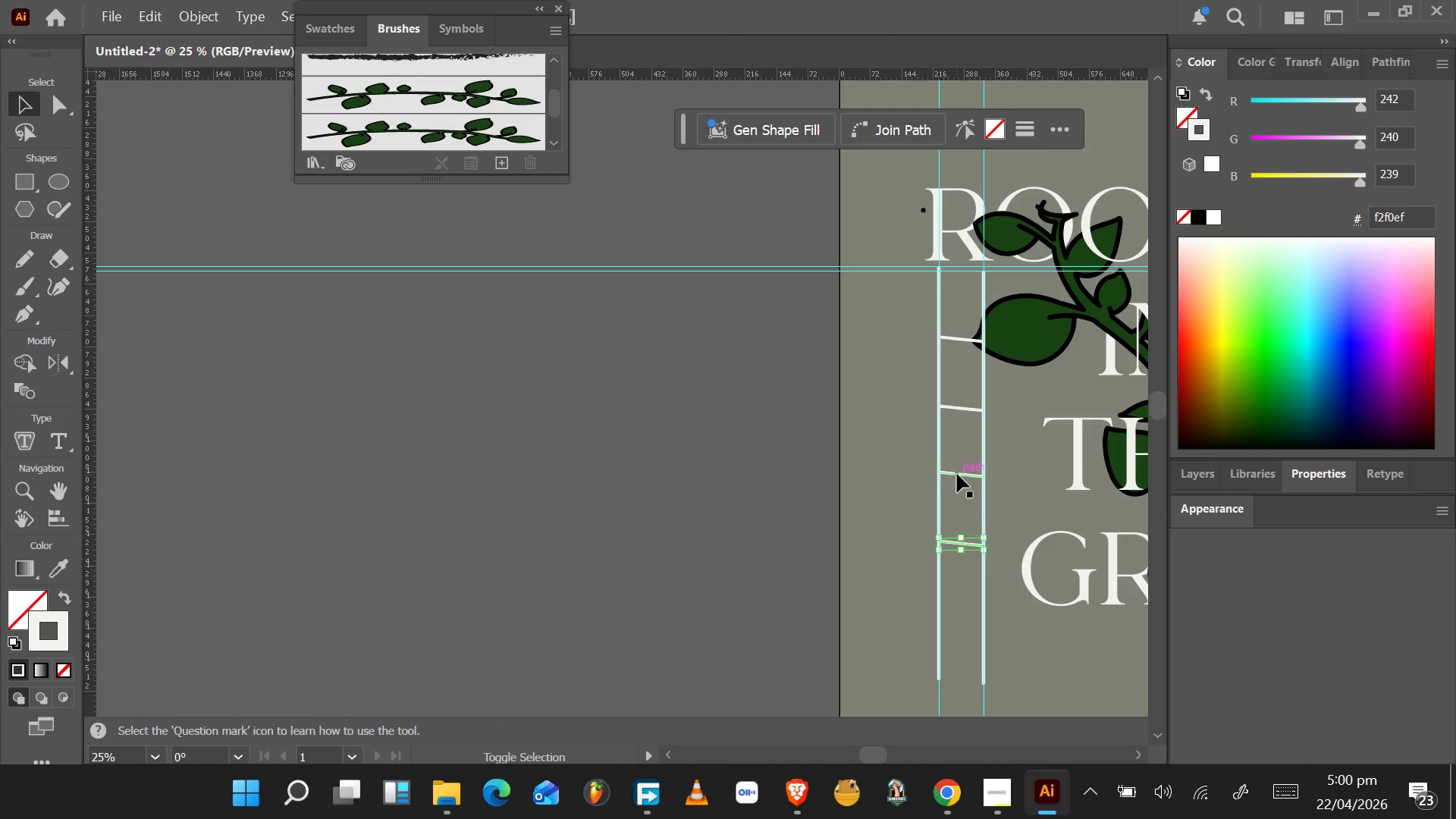 
left_click([959, 470])
 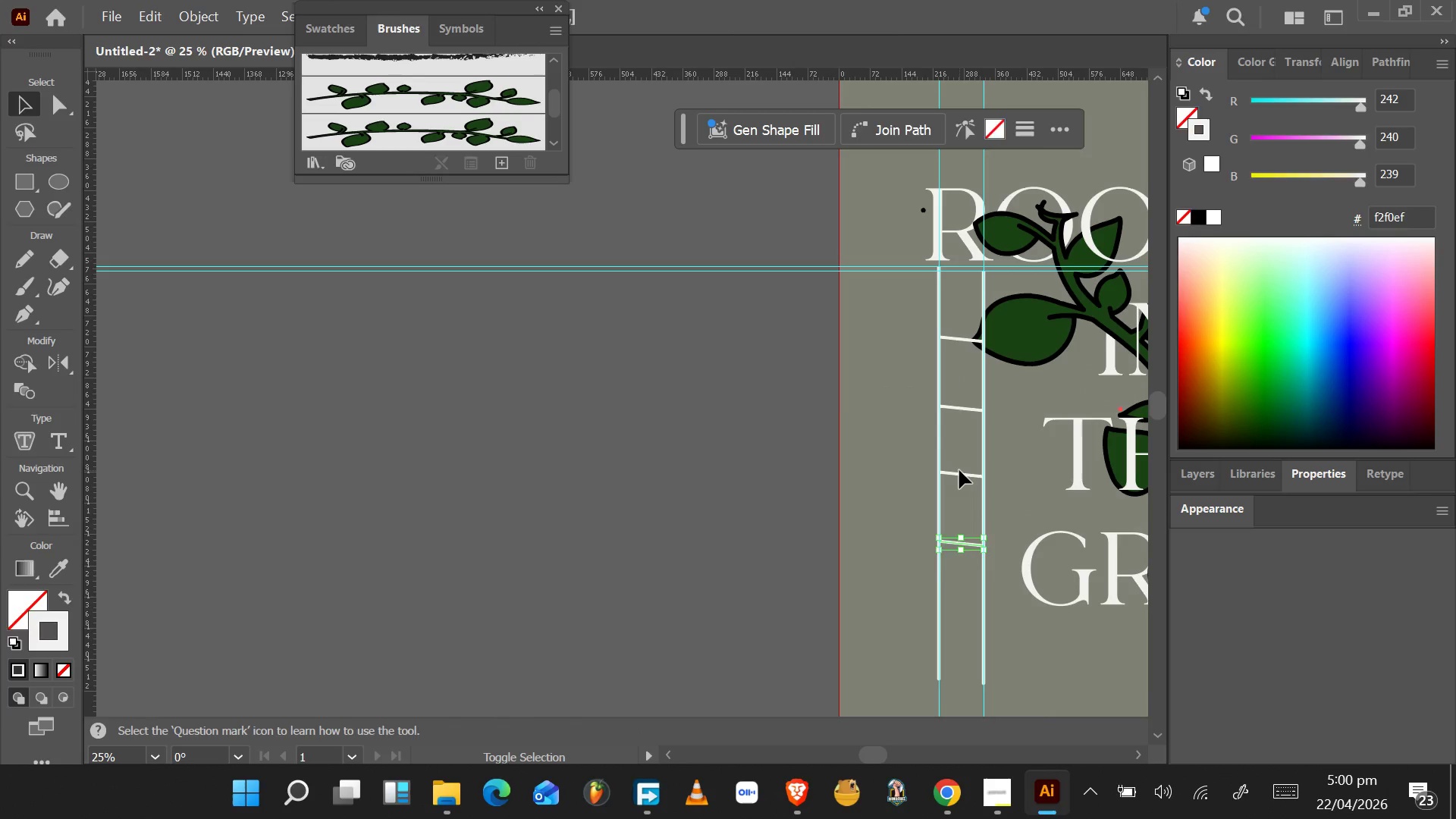 
hold_key(key=ShiftLeft, duration=1.51)
left_click([959, 474])
 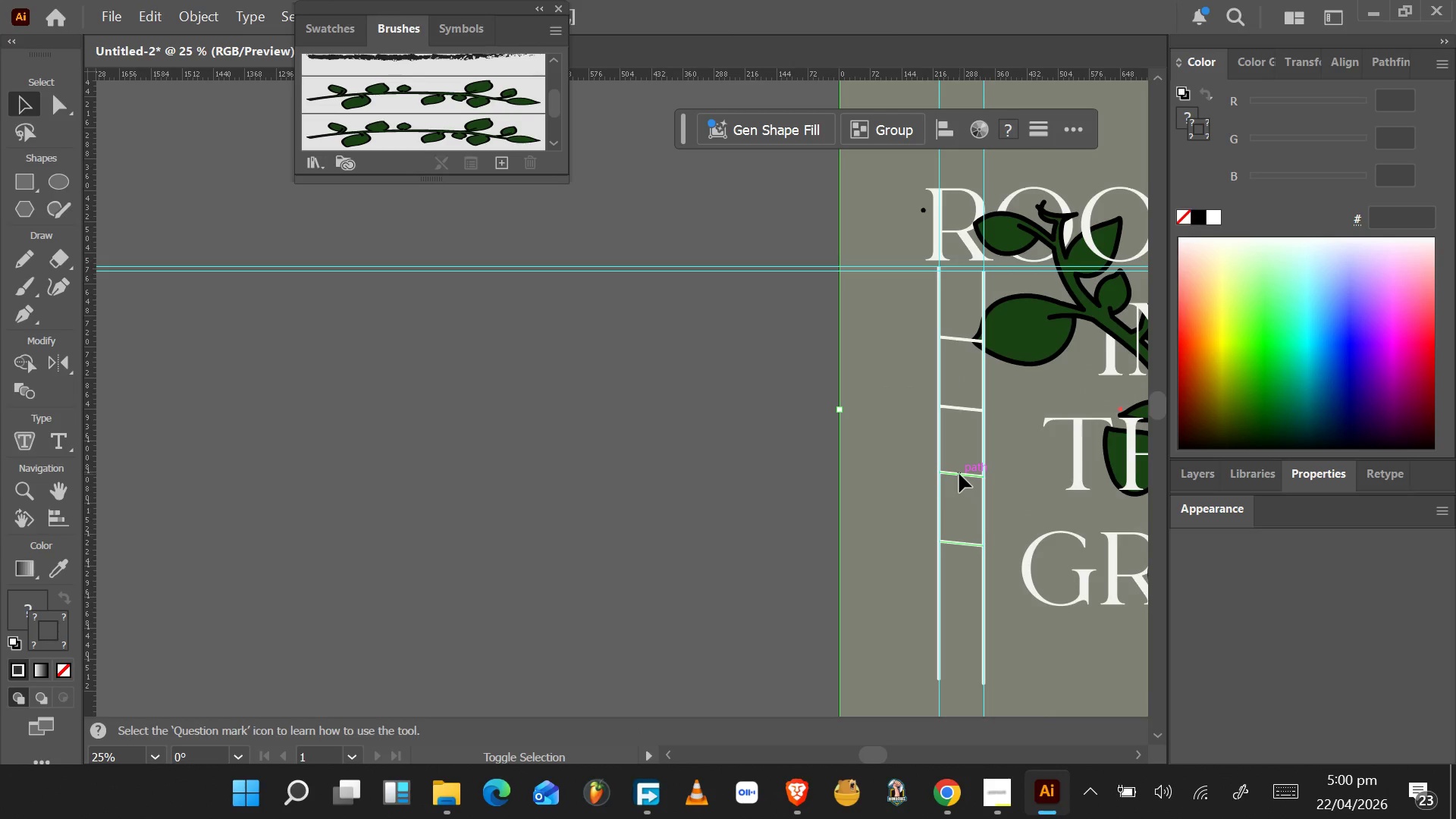 
hold_key(key=ShiftLeft, duration=1.53)
left_click([943, 498])
 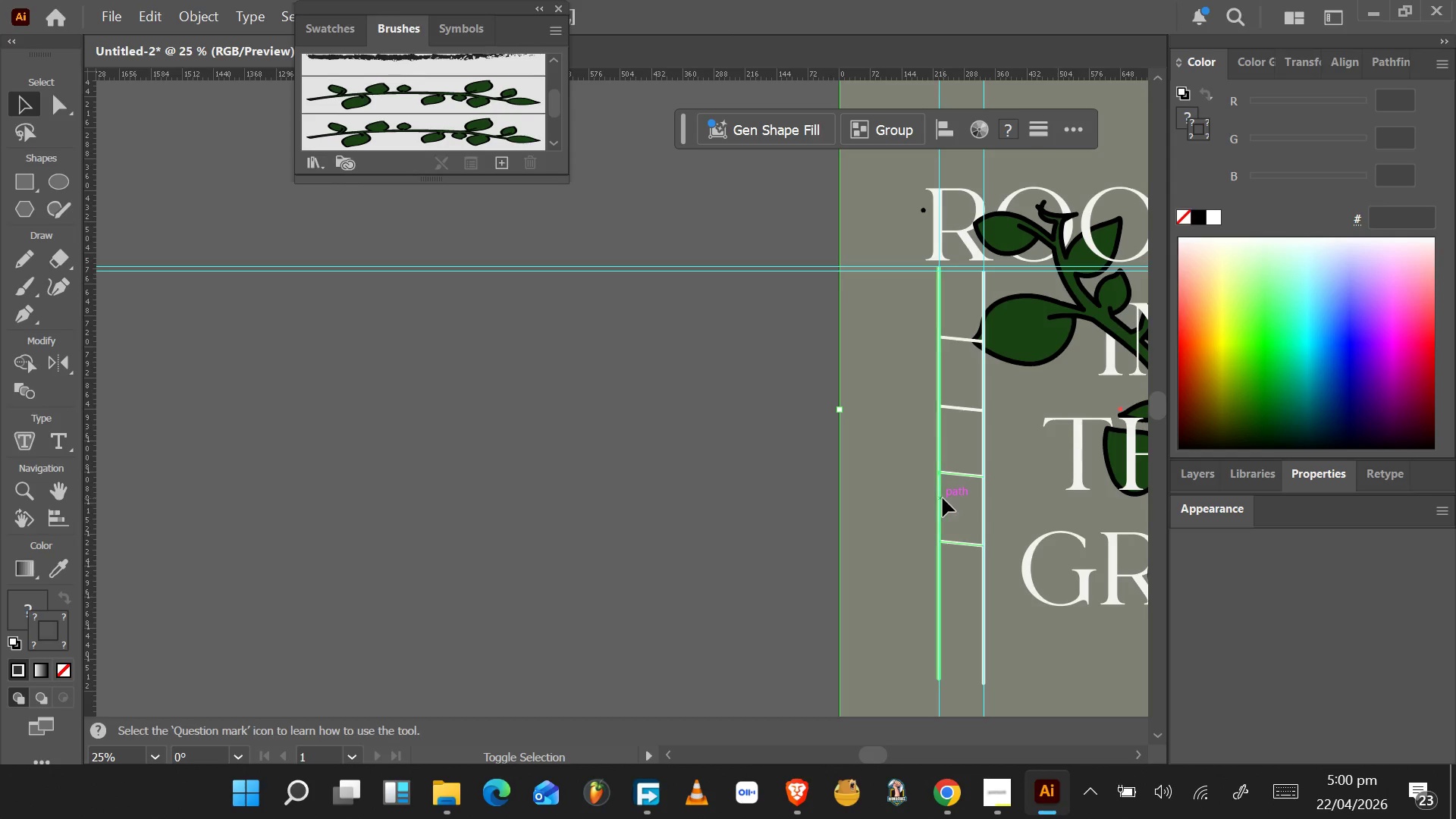 
hold_key(key=ShiftLeft, duration=1.5)
left_click([984, 507])
 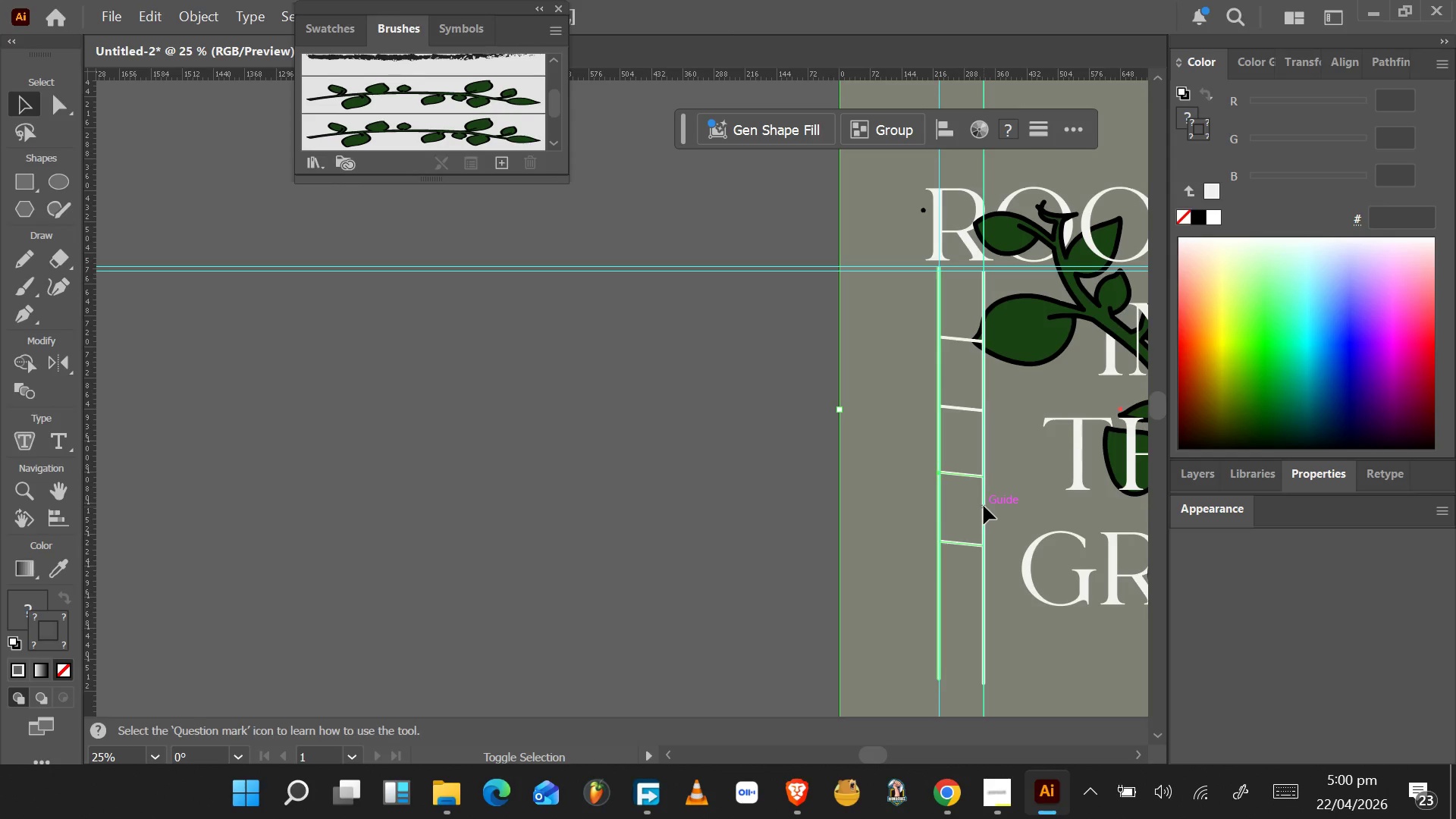 
hold_key(key=ShiftLeft, duration=1.53)
left_click([972, 408])
 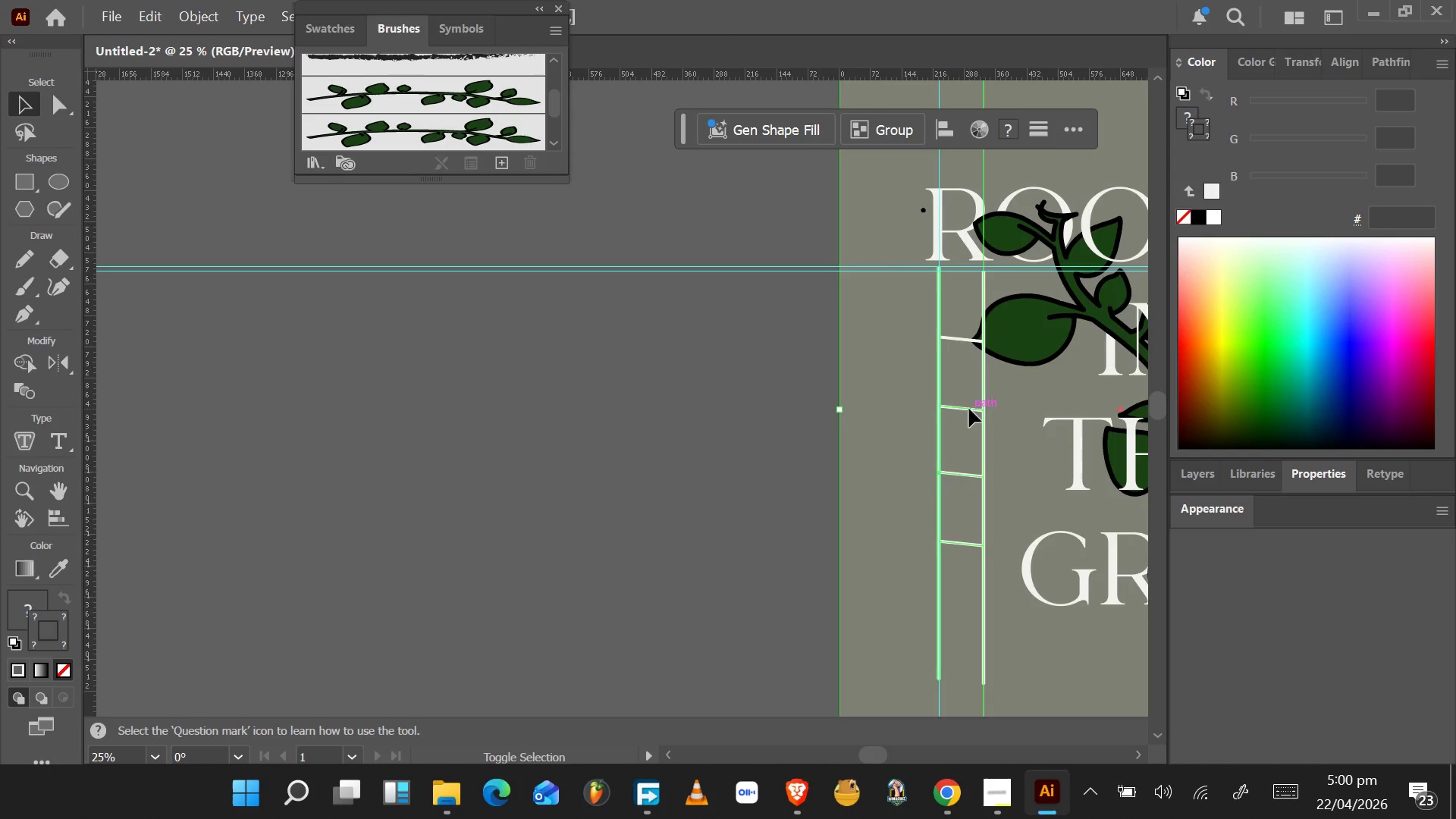 
hold_key(key=ShiftLeft, duration=0.86)
left_click([962, 338])
 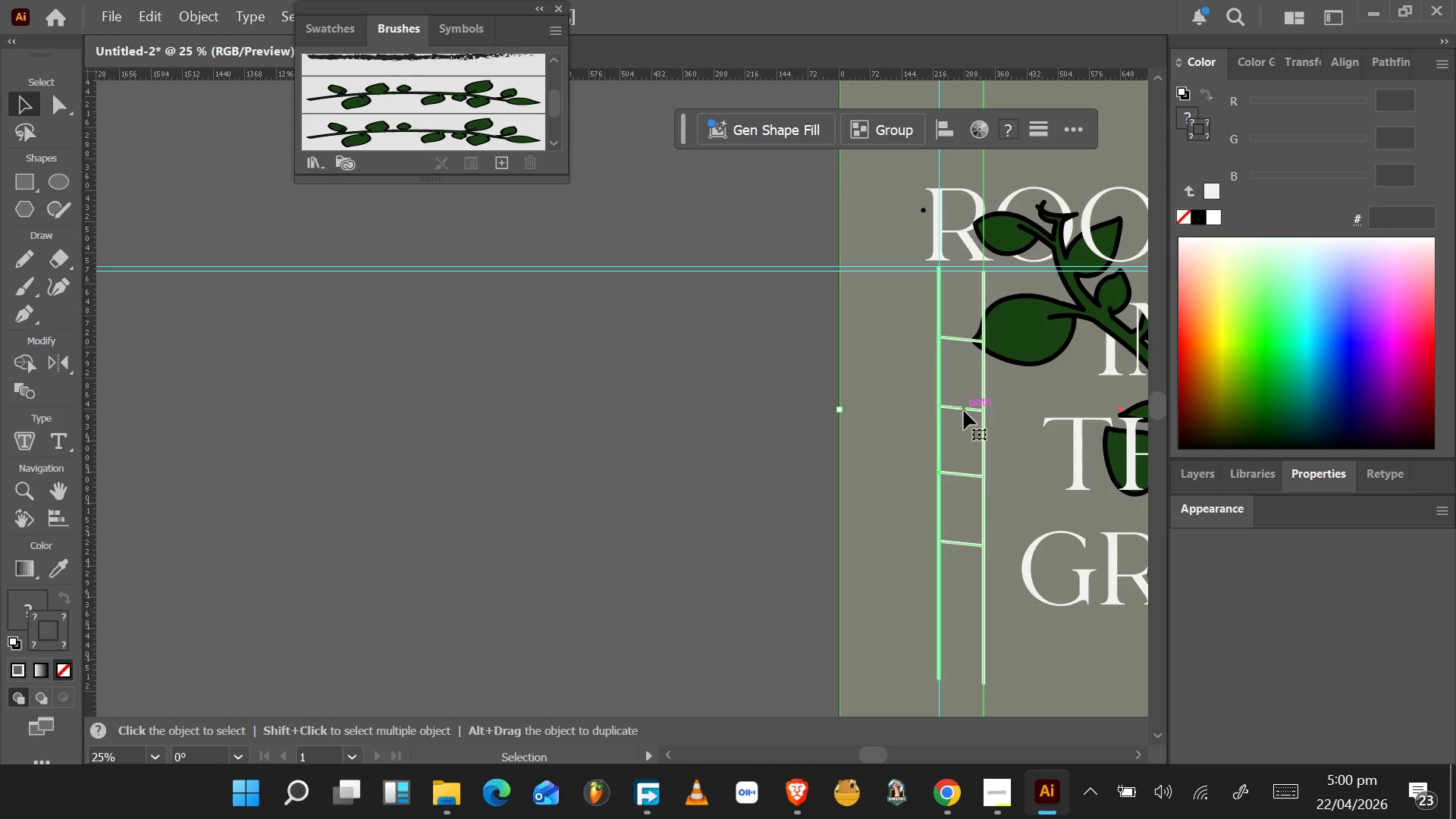 
hold_key(key=AltLeft, duration=0.48)
scroll: coordinate [967, 417], scroll_direction: down, amount: 3.0
 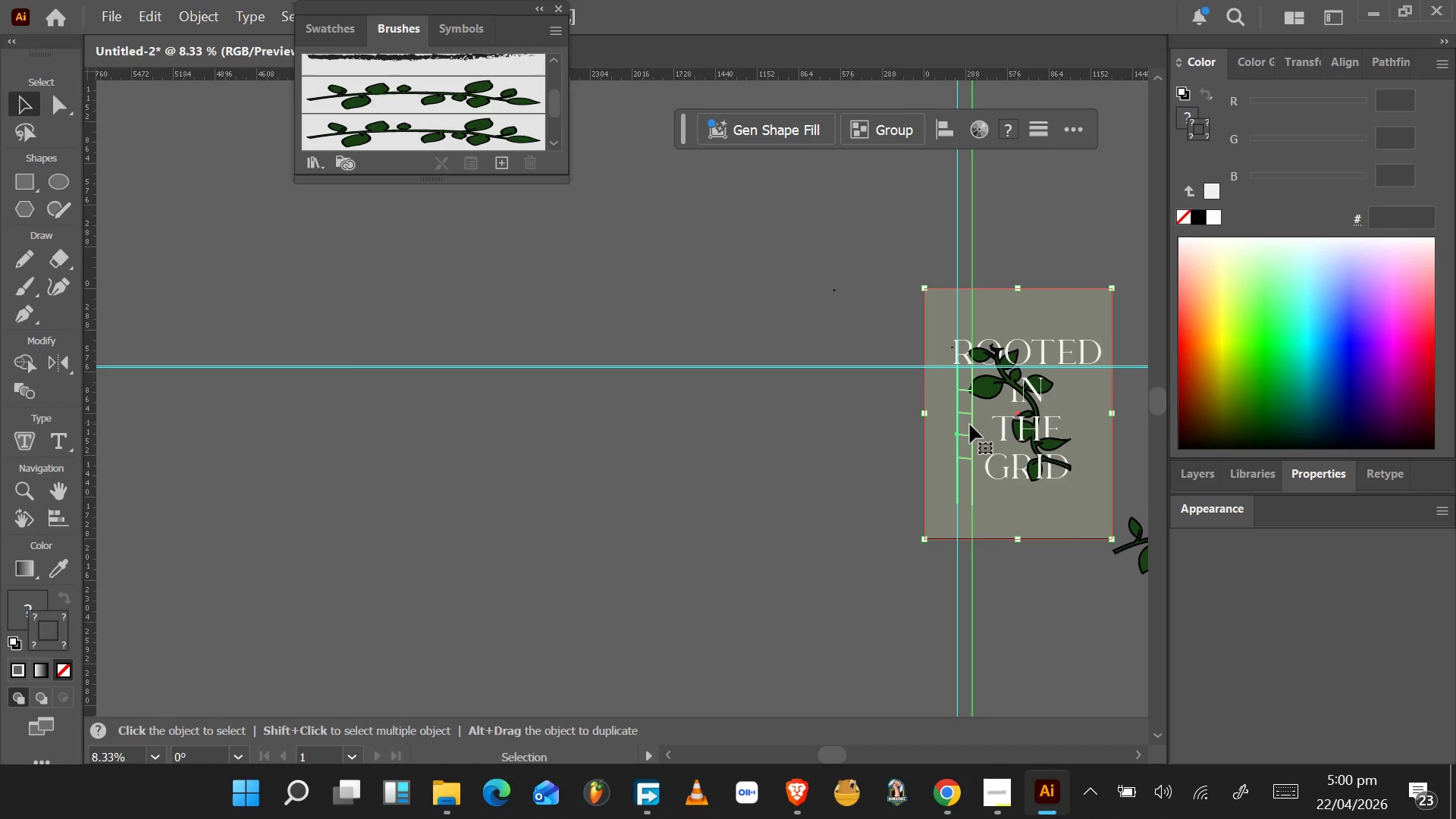 
hold_key(key=AltLeft, duration=0.73)
scroll: coordinate [980, 432], scroll_direction: up, amount: 1.0
 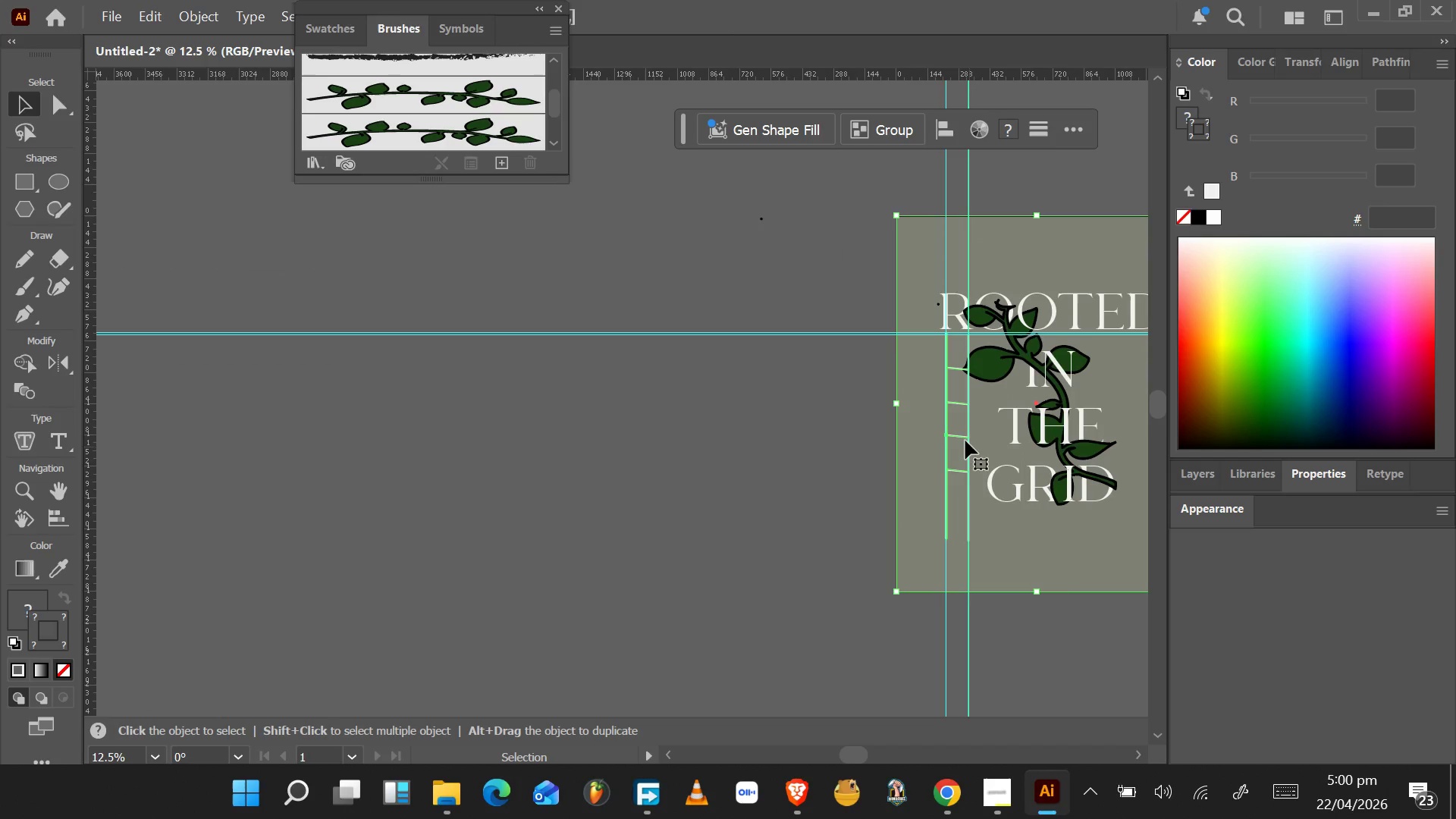 
hold_key(key=AltLeft, duration=1.55)
left_click_drag(start_coordinate=[963, 439], to_coordinate=[945, 446])
 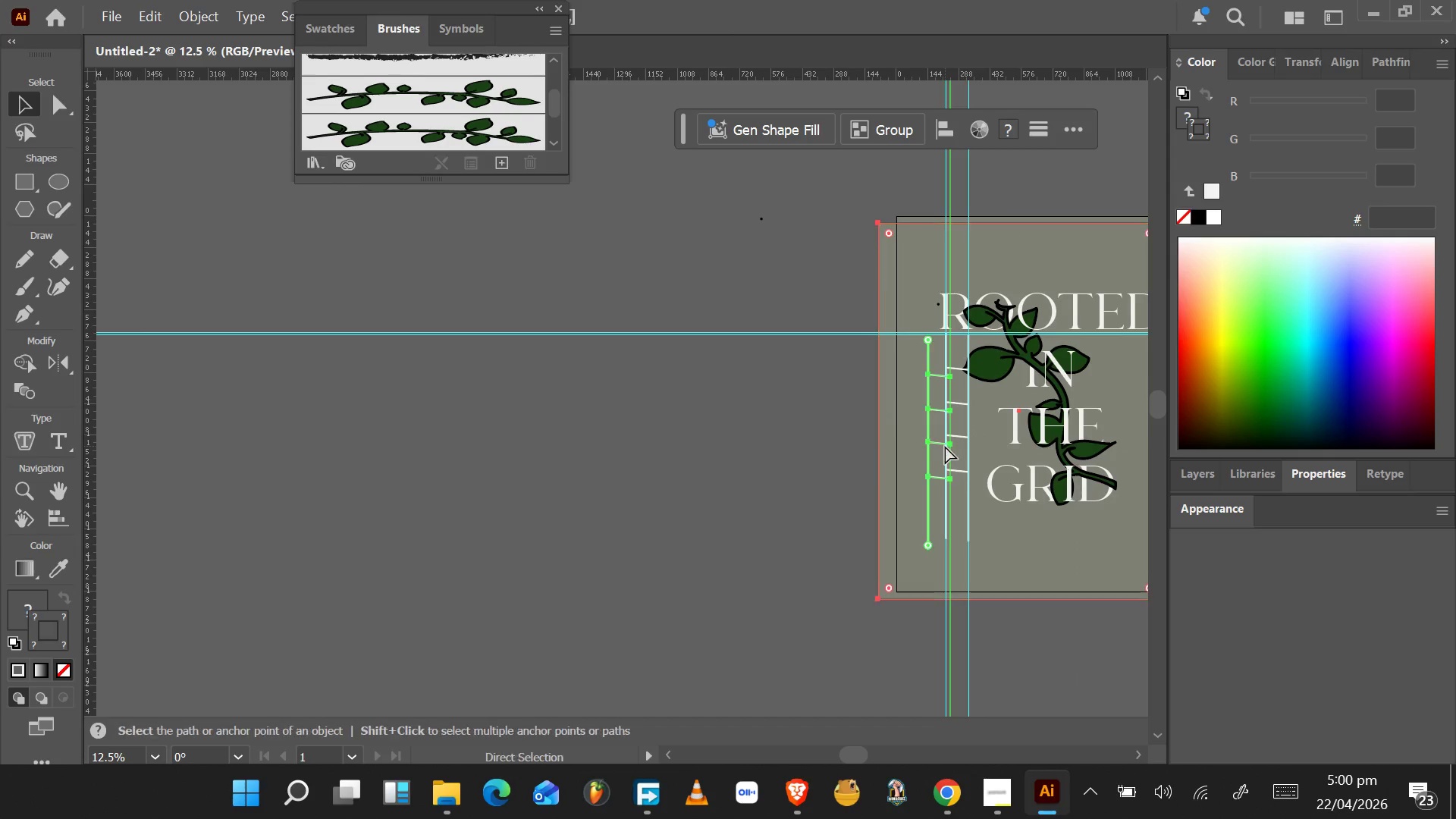 
hold_key(key=AltLeft, duration=1.31)
 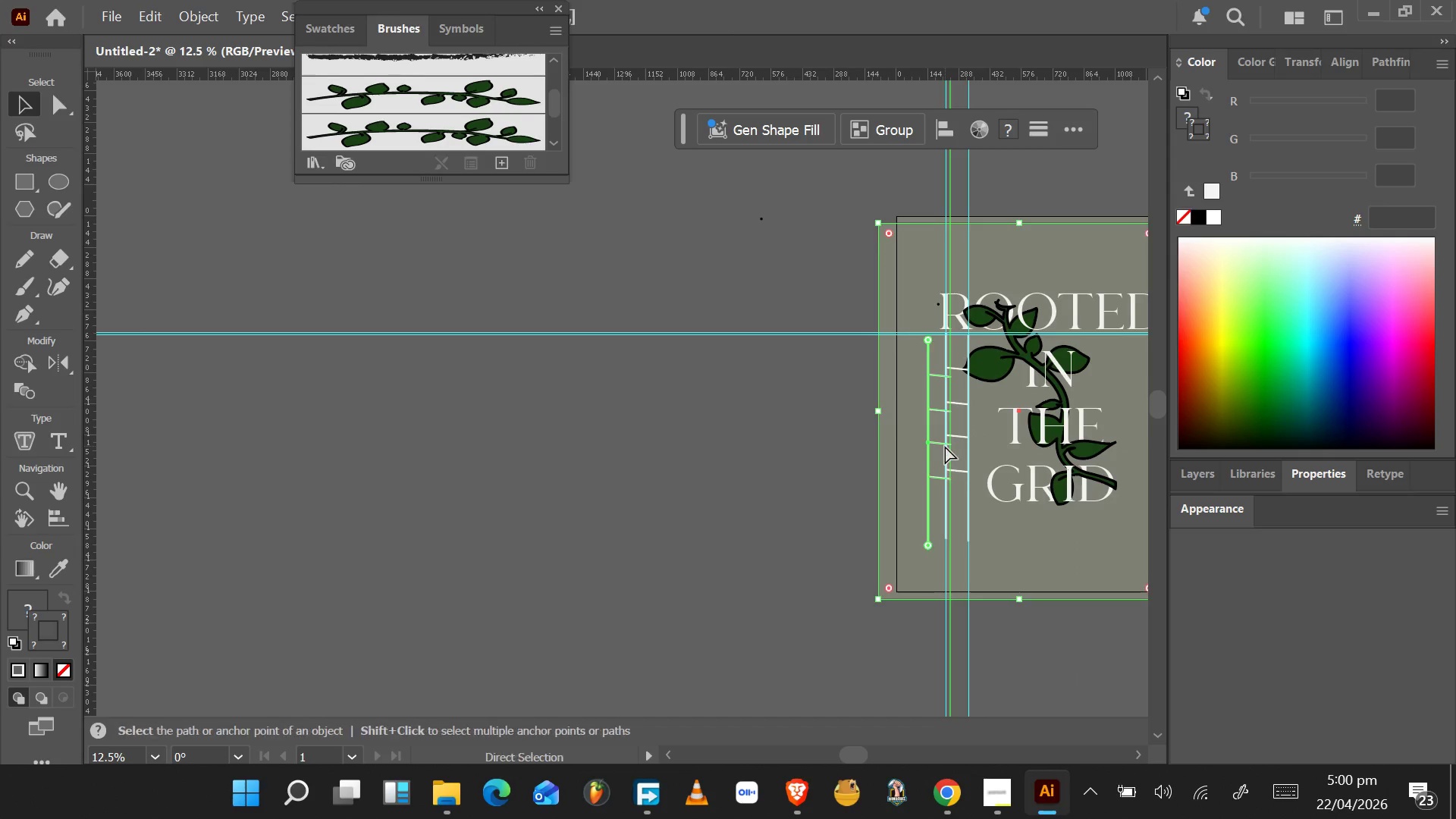 
key(Control+Z)
 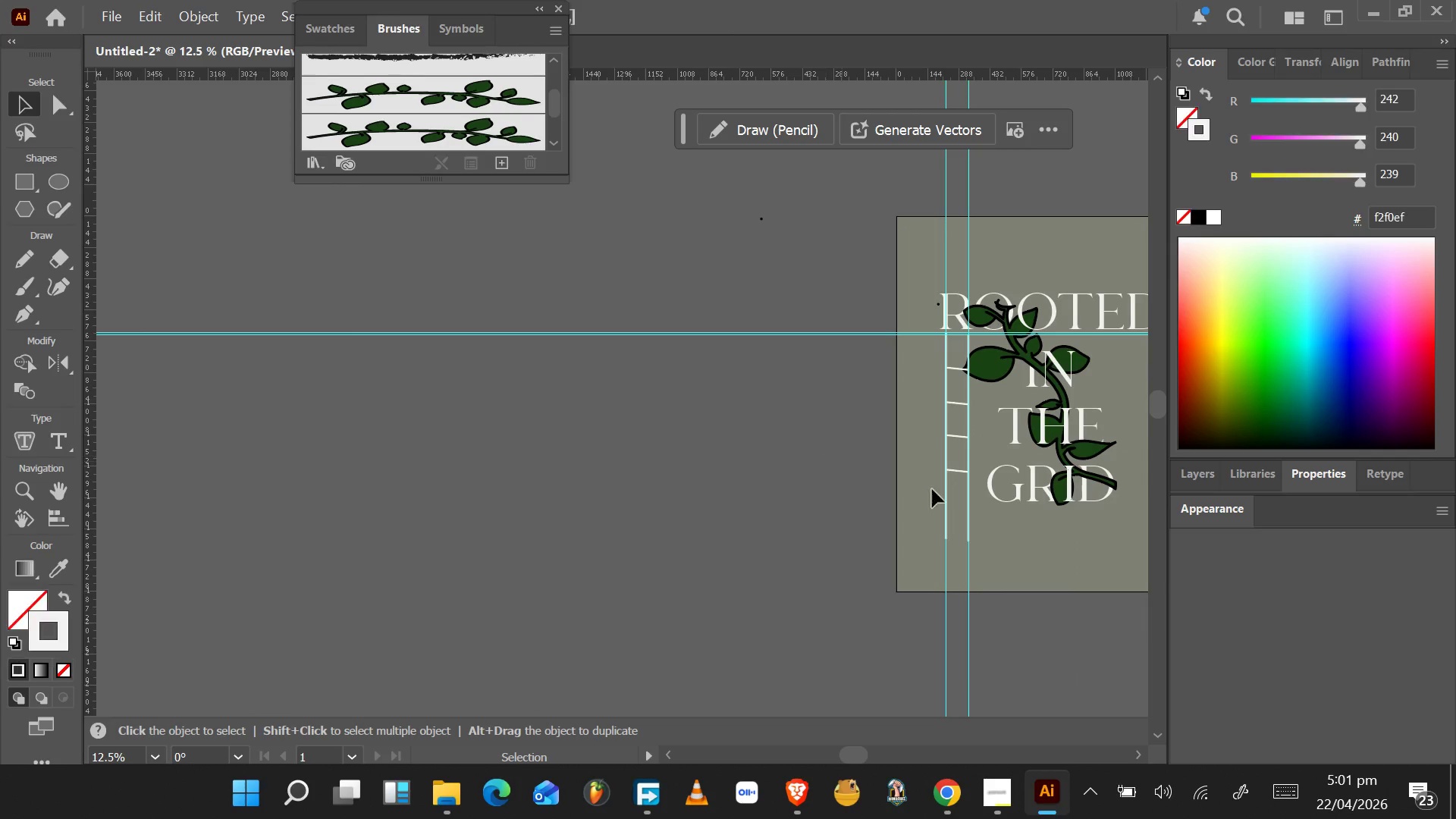 
hold_key(key=AltLeft, duration=0.38)
 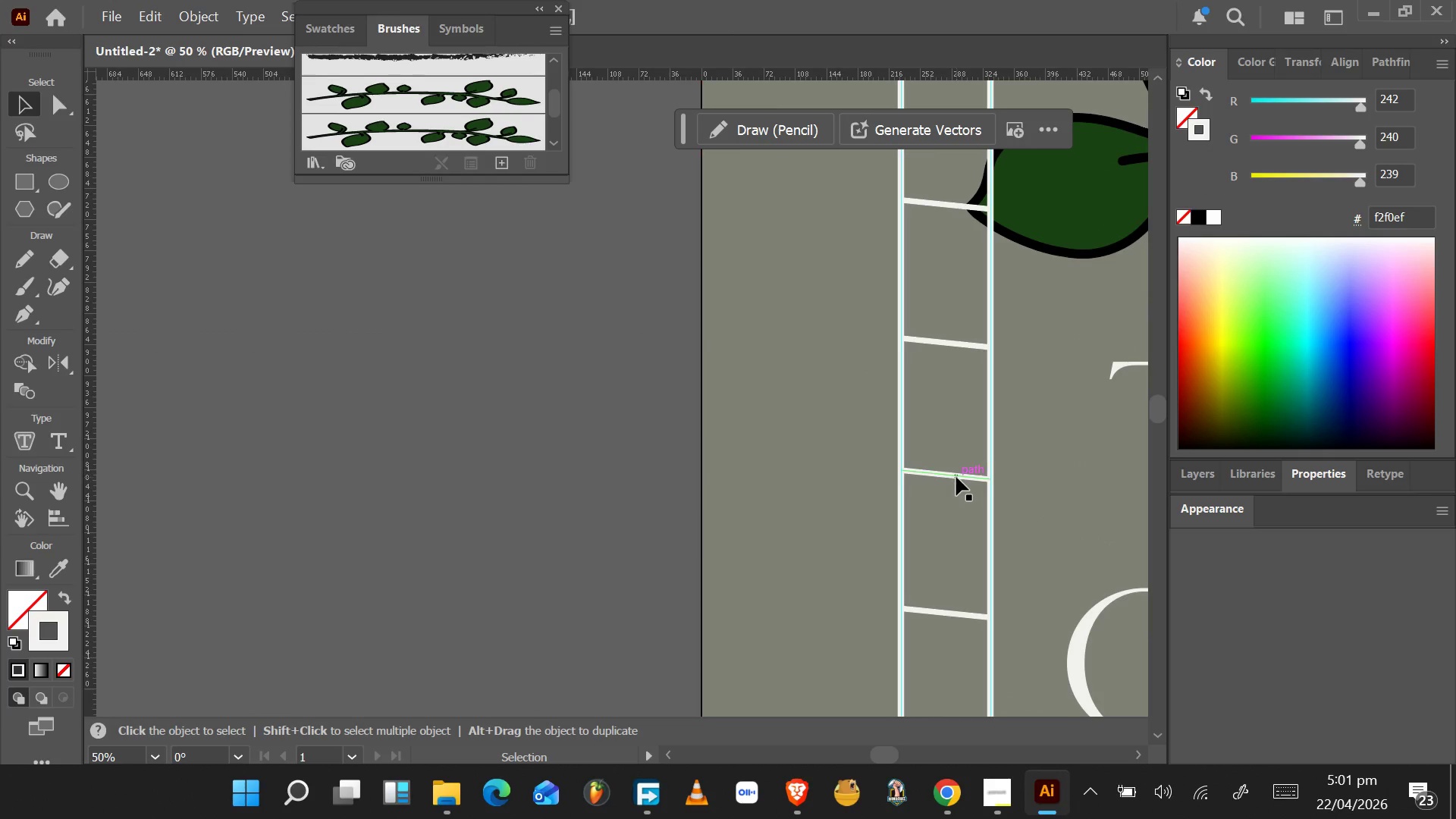 
scroll: coordinate [961, 496], scroll_direction: up, amount: 7.0
 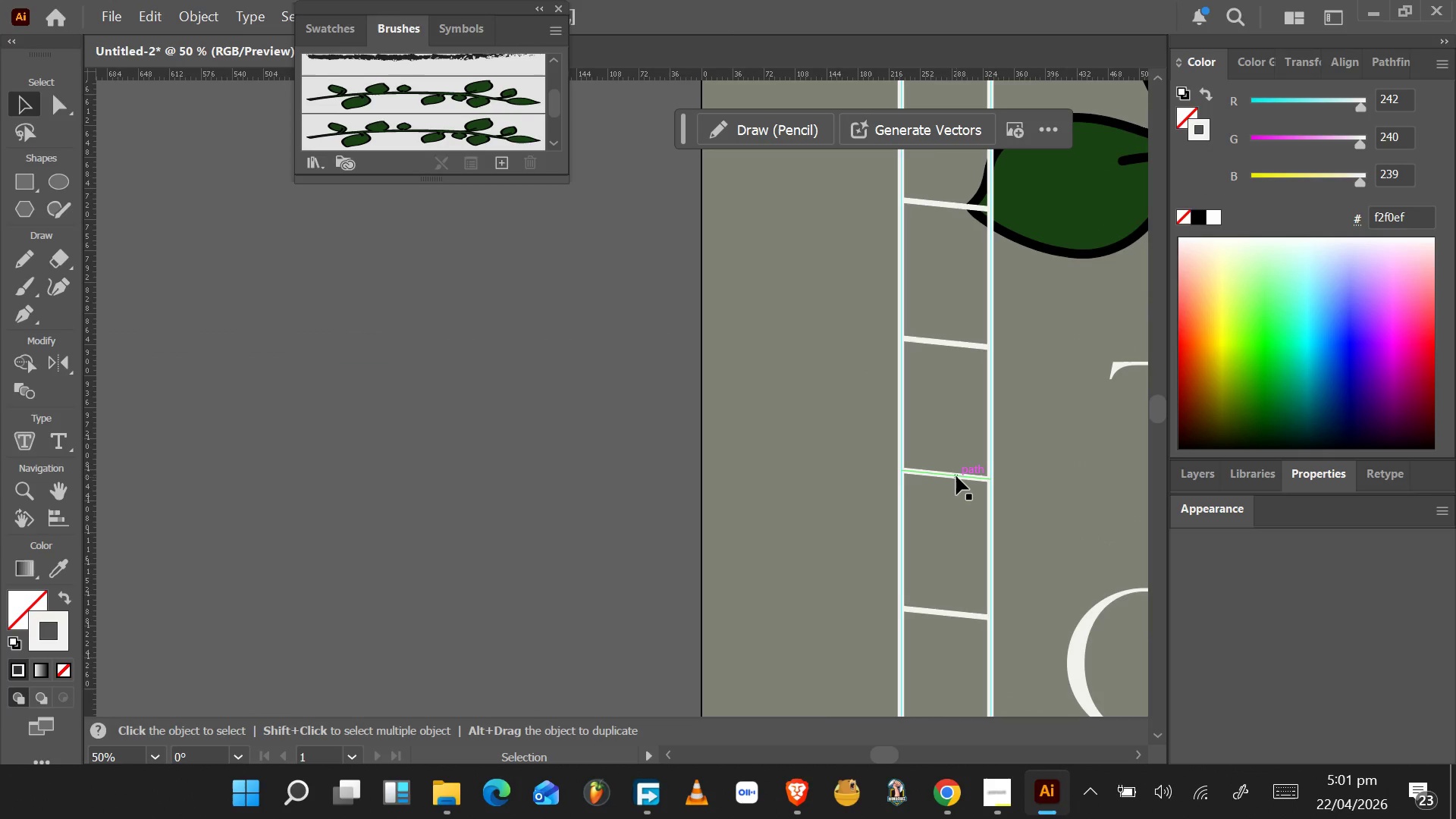 
left_click([956, 476])
 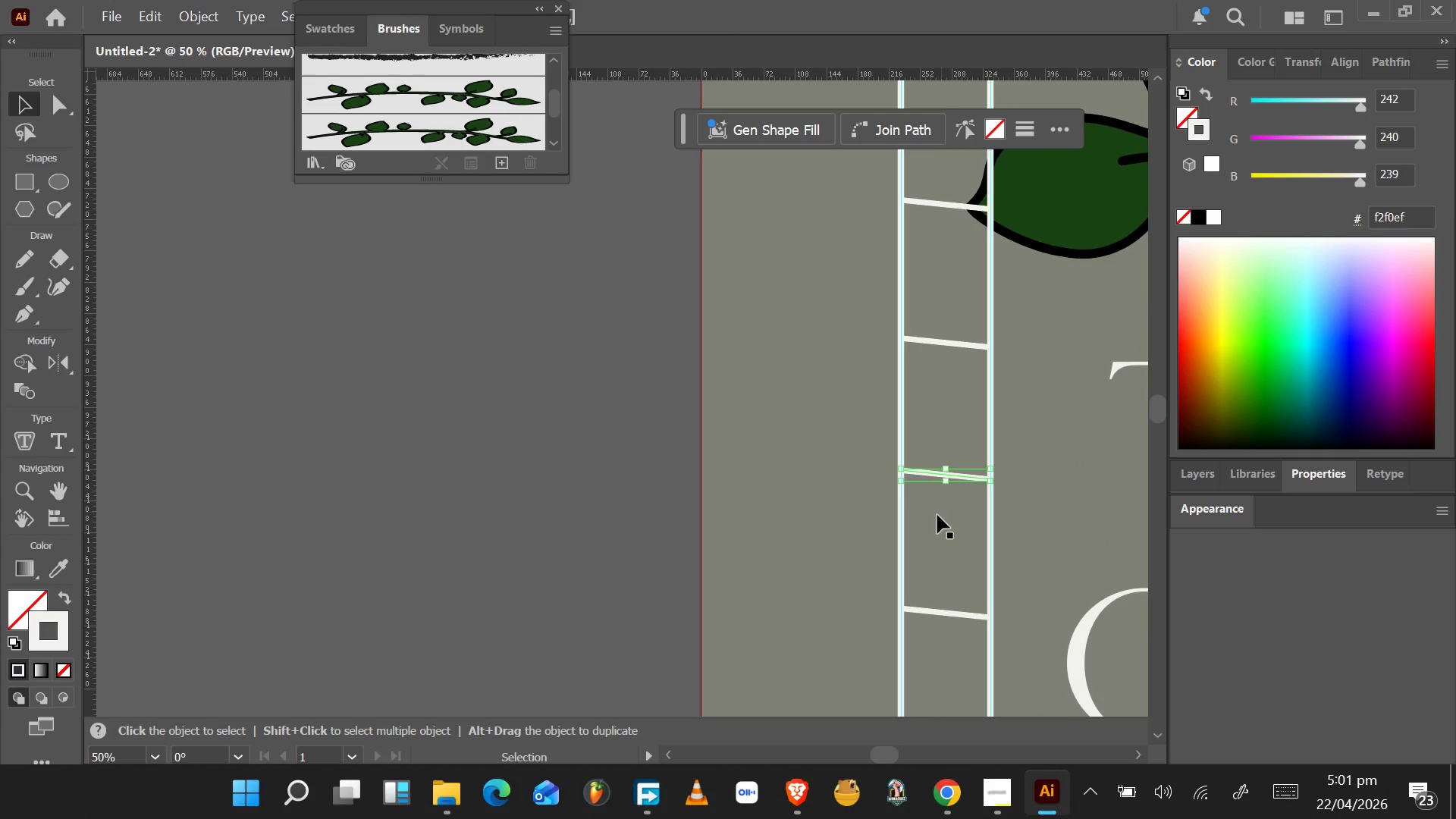 
hold_key(key=ShiftLeft, duration=1.55)
 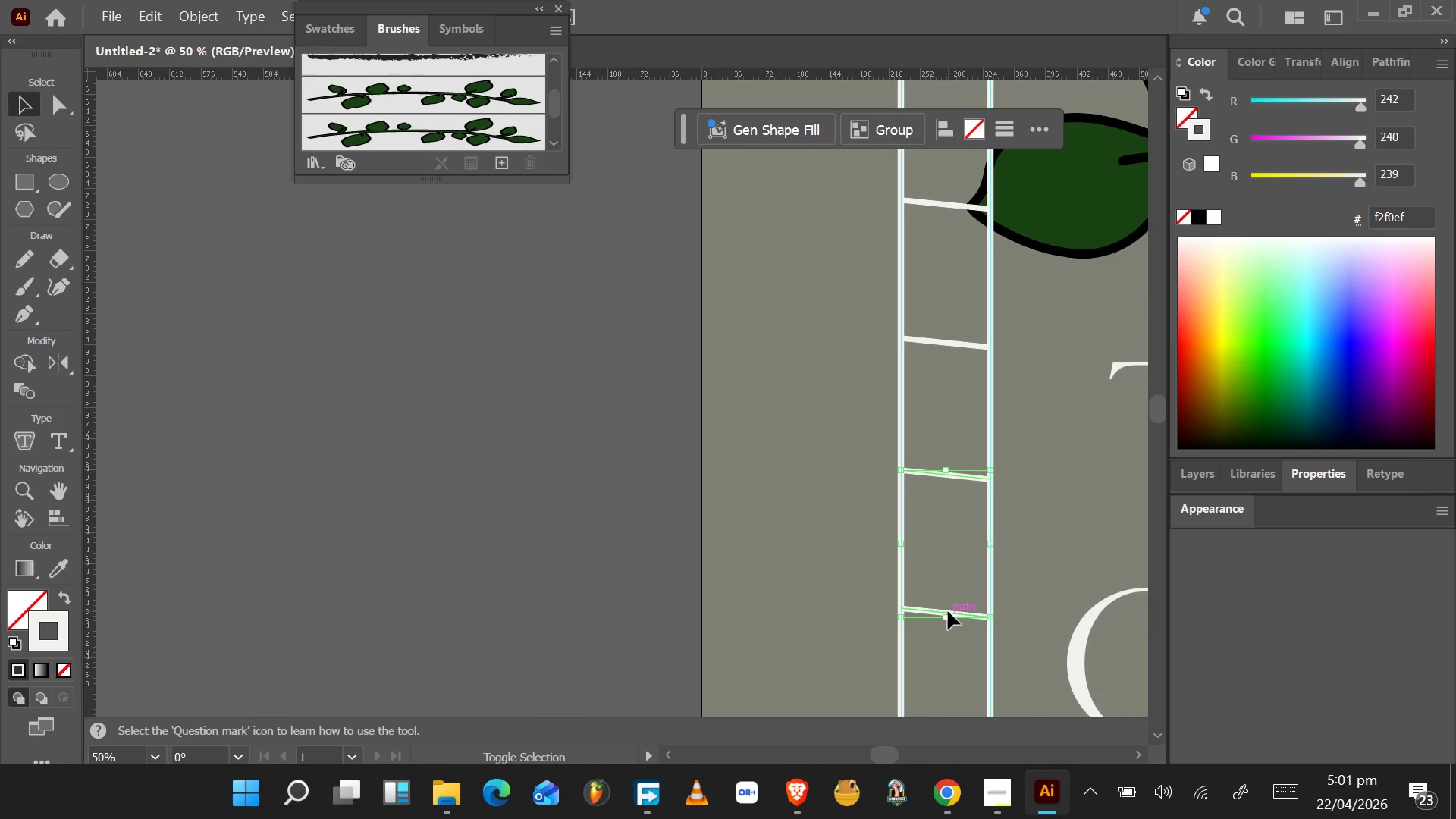 
hold_key(key=ShiftLeft, duration=1.53)
left_click([948, 611])
 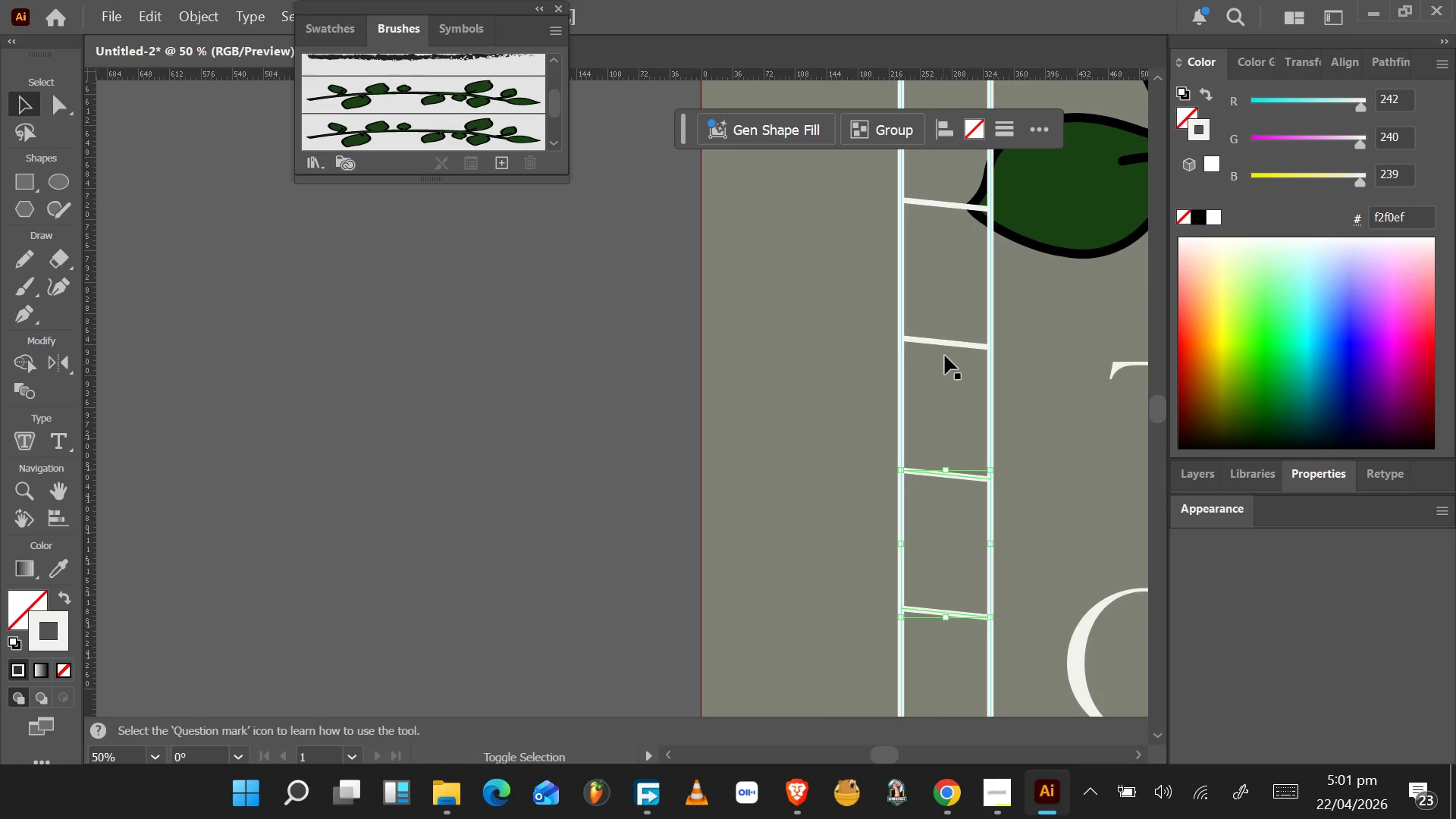 
hold_key(key=ShiftLeft, duration=1.53)
left_click([945, 343])
 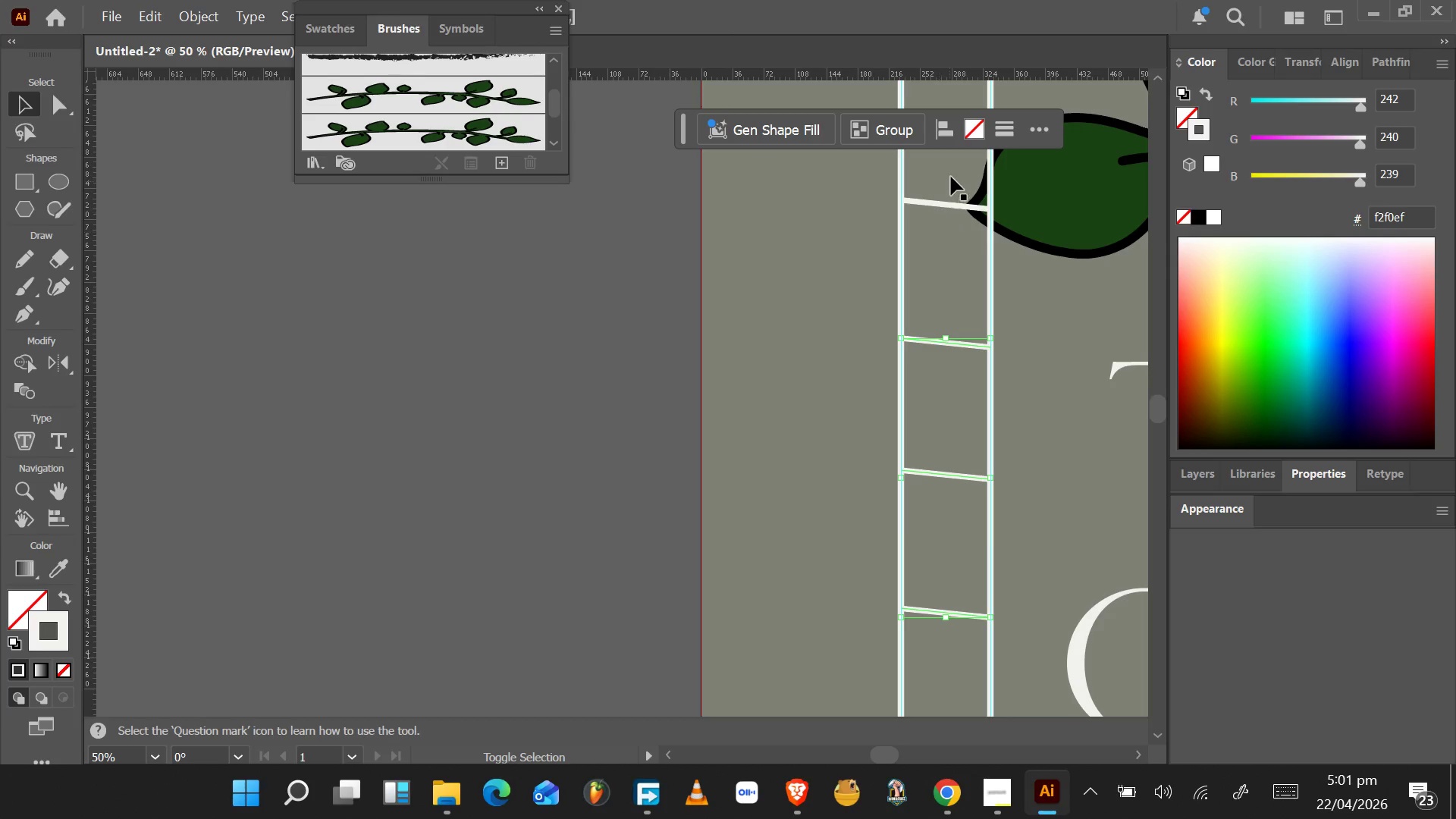 
hold_key(key=ShiftLeft, duration=1.53)
 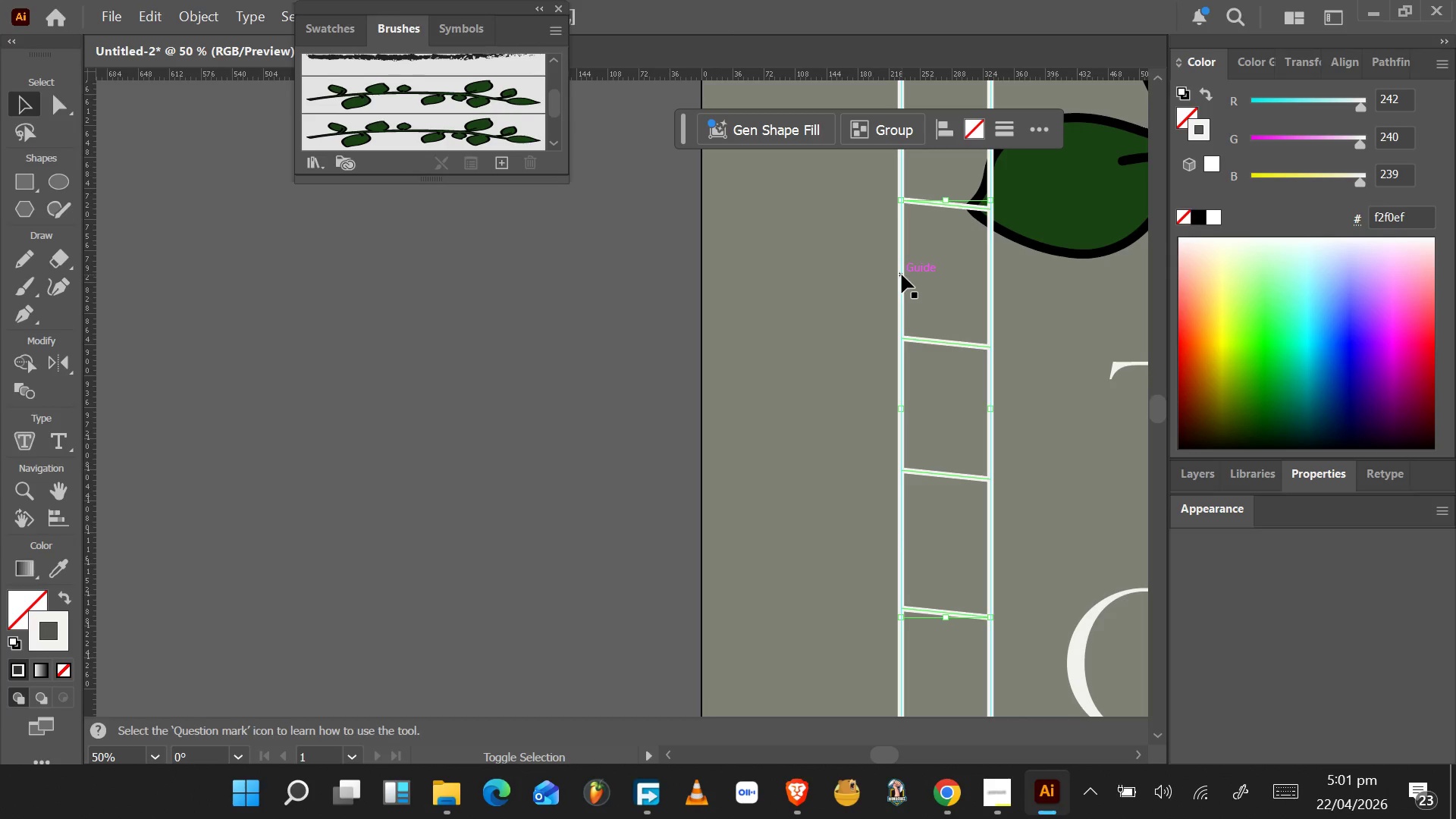 
hold_key(key=ShiftLeft, duration=1.53)
 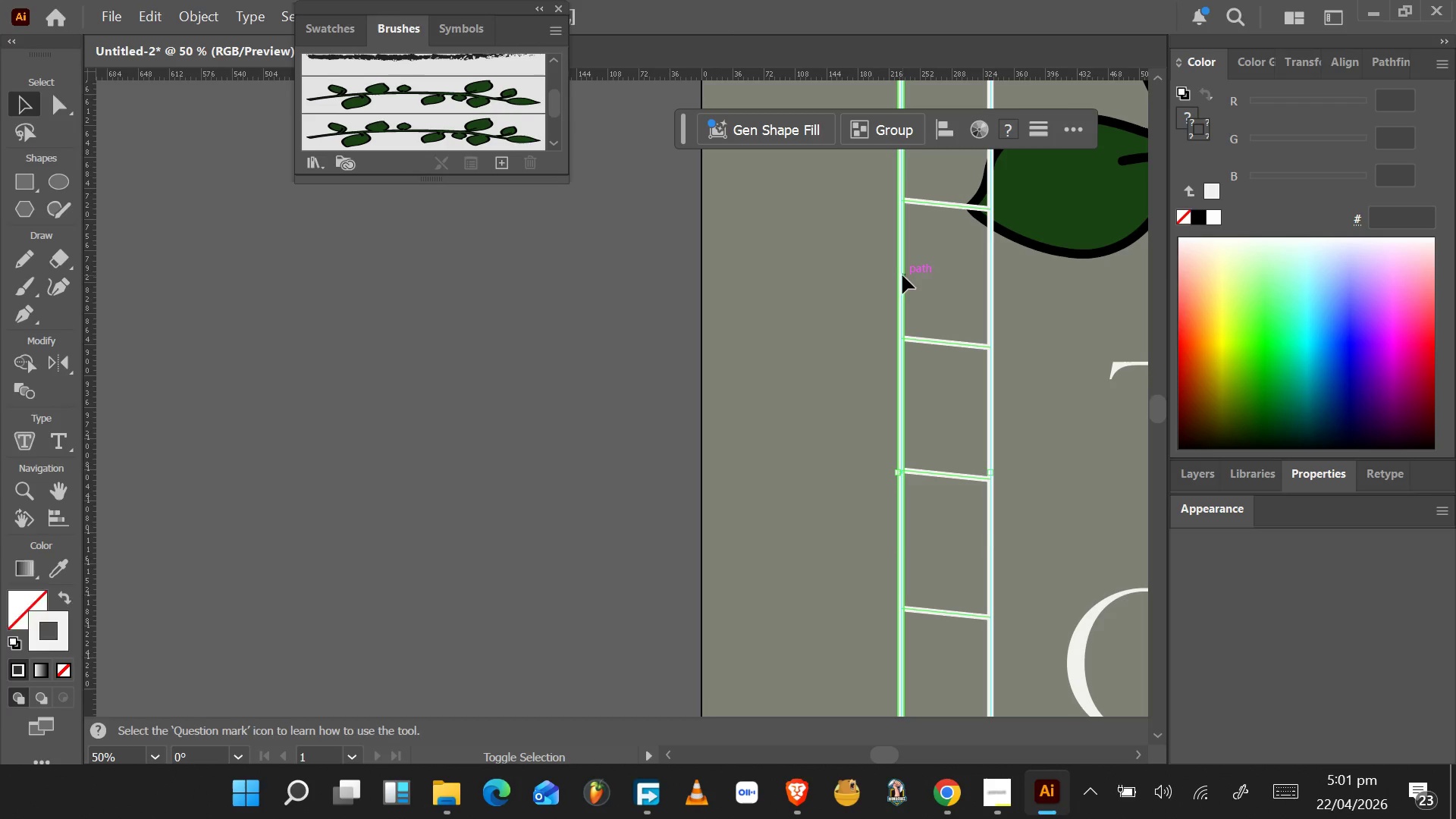 
hold_key(key=ShiftLeft, duration=1.53)
left_click([902, 275])
 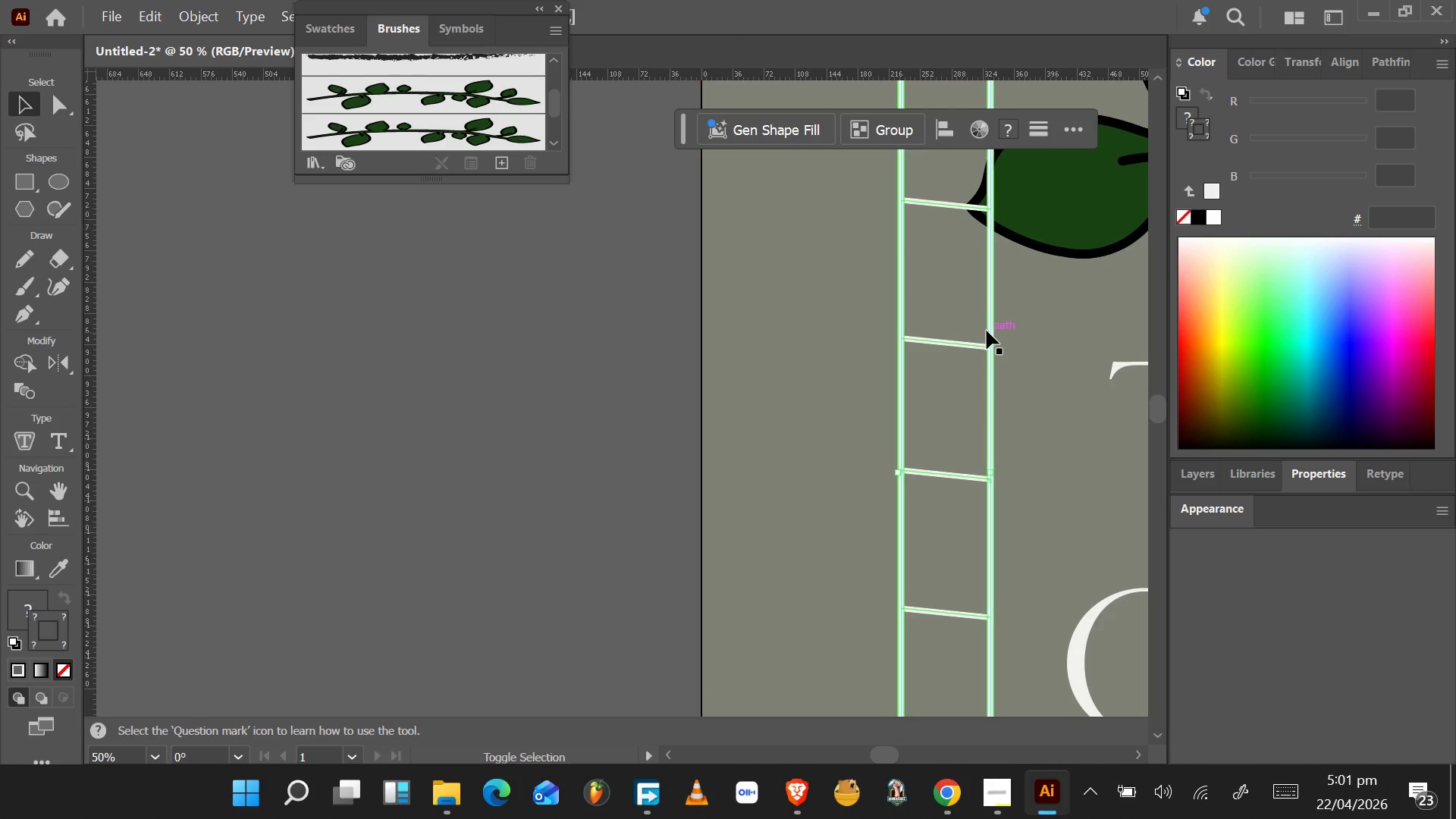 
hold_key(key=ShiftLeft, duration=1.53)
left_click([990, 320])
 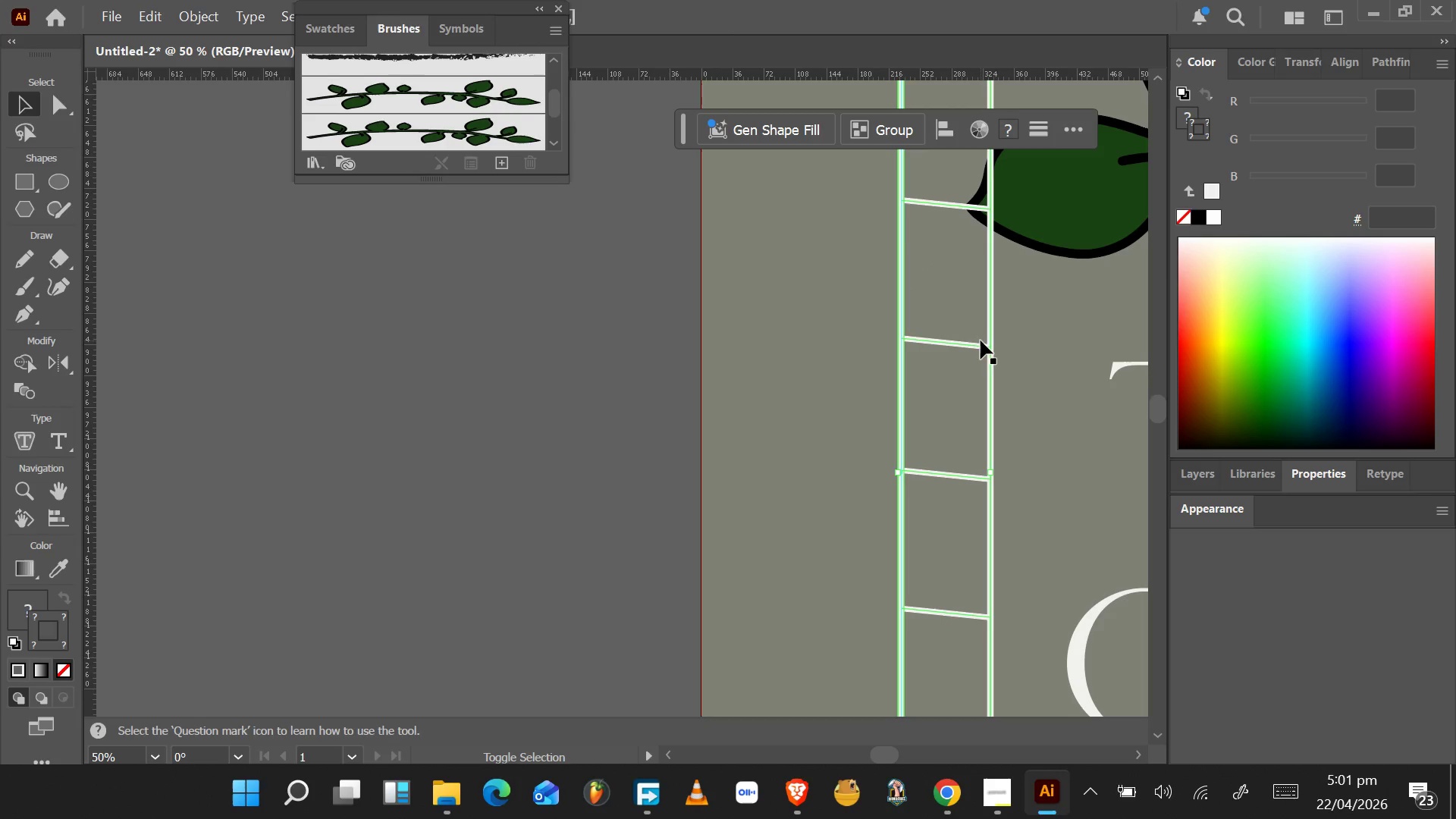 
hold_key(key=ShiftLeft, duration=1.53)
 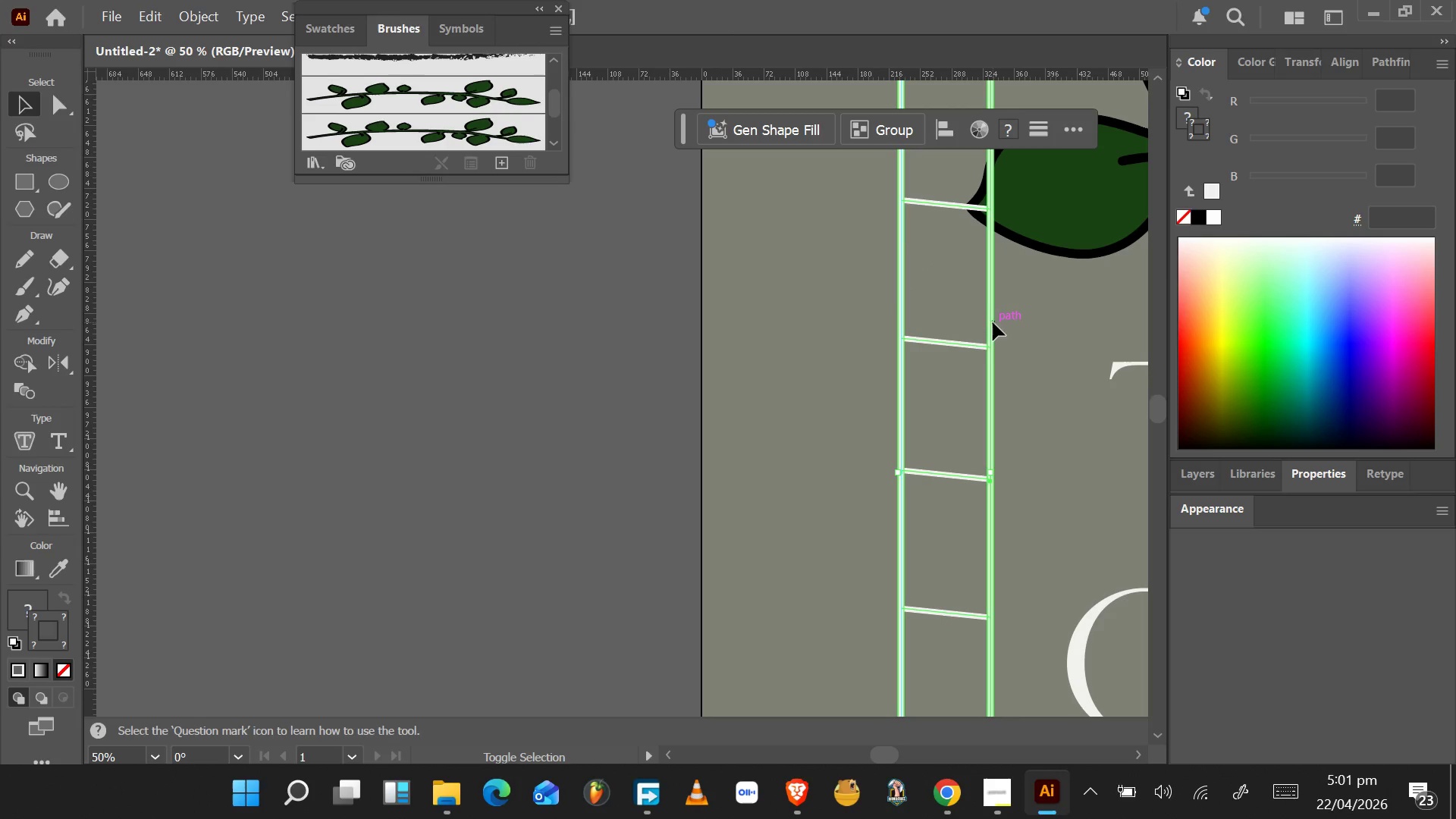 
hold_key(key=ShiftLeft, duration=1.3)
left_click([993, 322])
 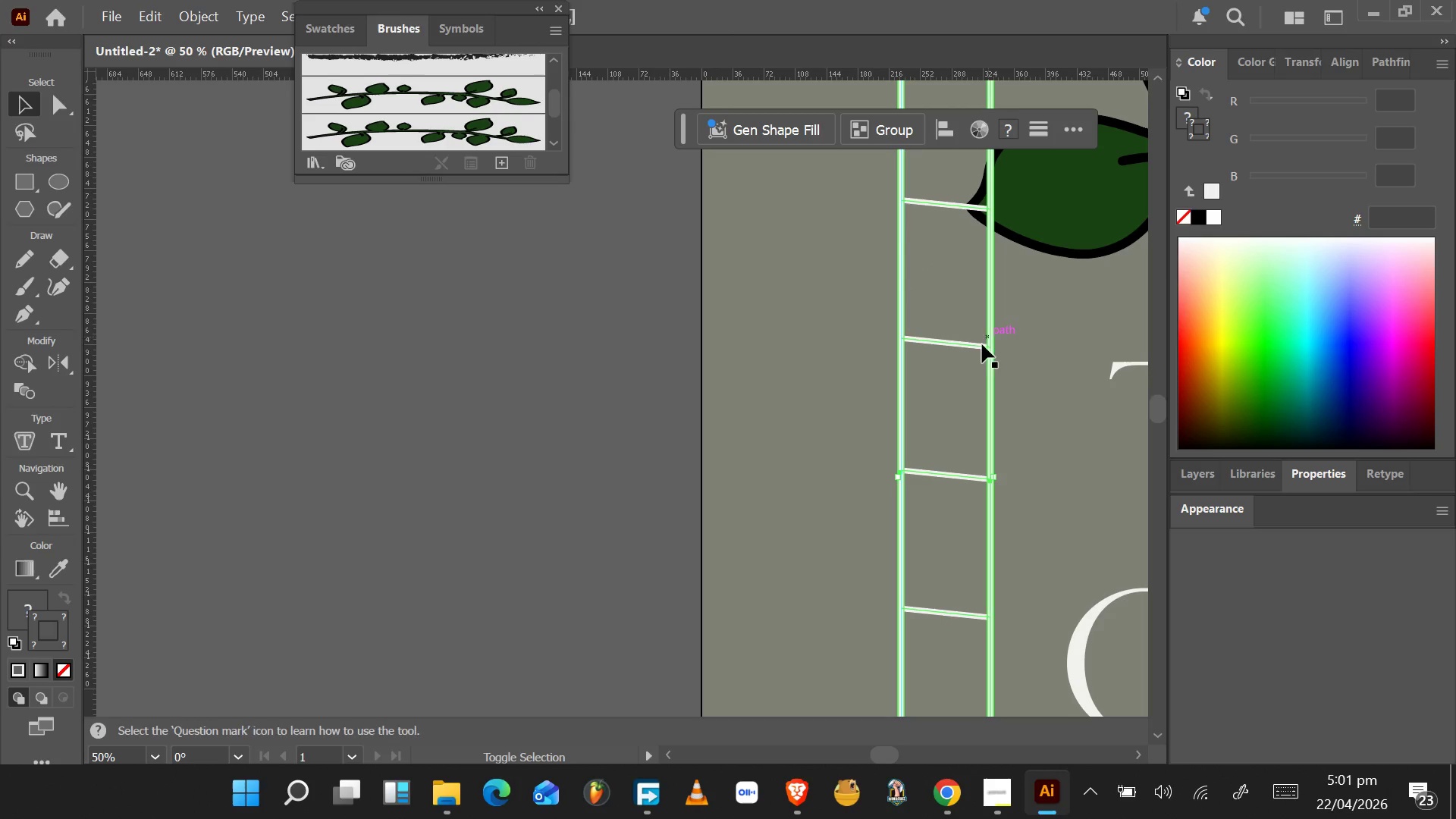 
hold_key(key=AltLeft, duration=0.78)
scroll: coordinate [966, 370], scroll_direction: down, amount: 3.0
 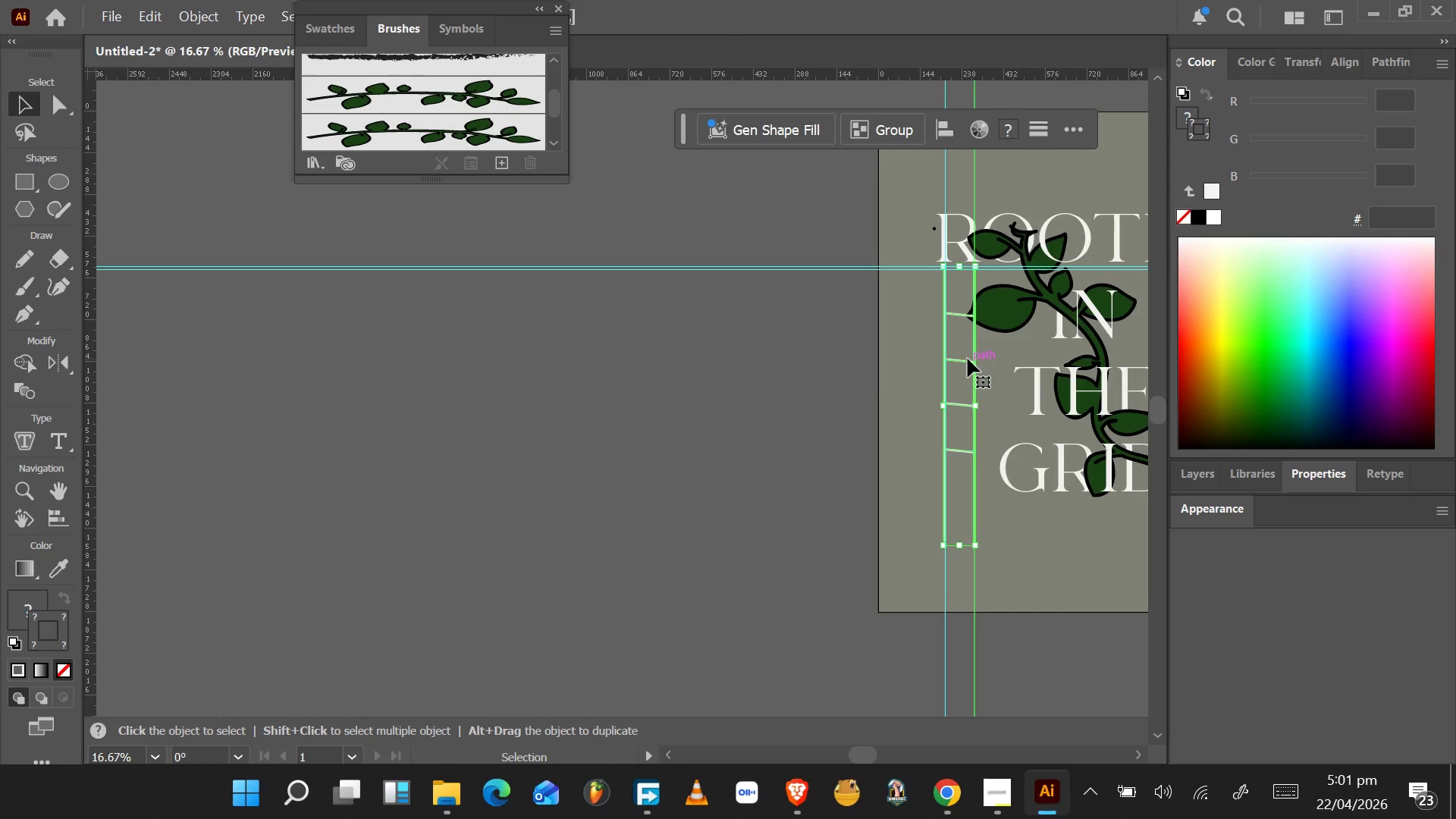 
hold_key(key=AltLeft, duration=0.58)
scroll: coordinate [968, 362], scroll_direction: down, amount: 1.0
 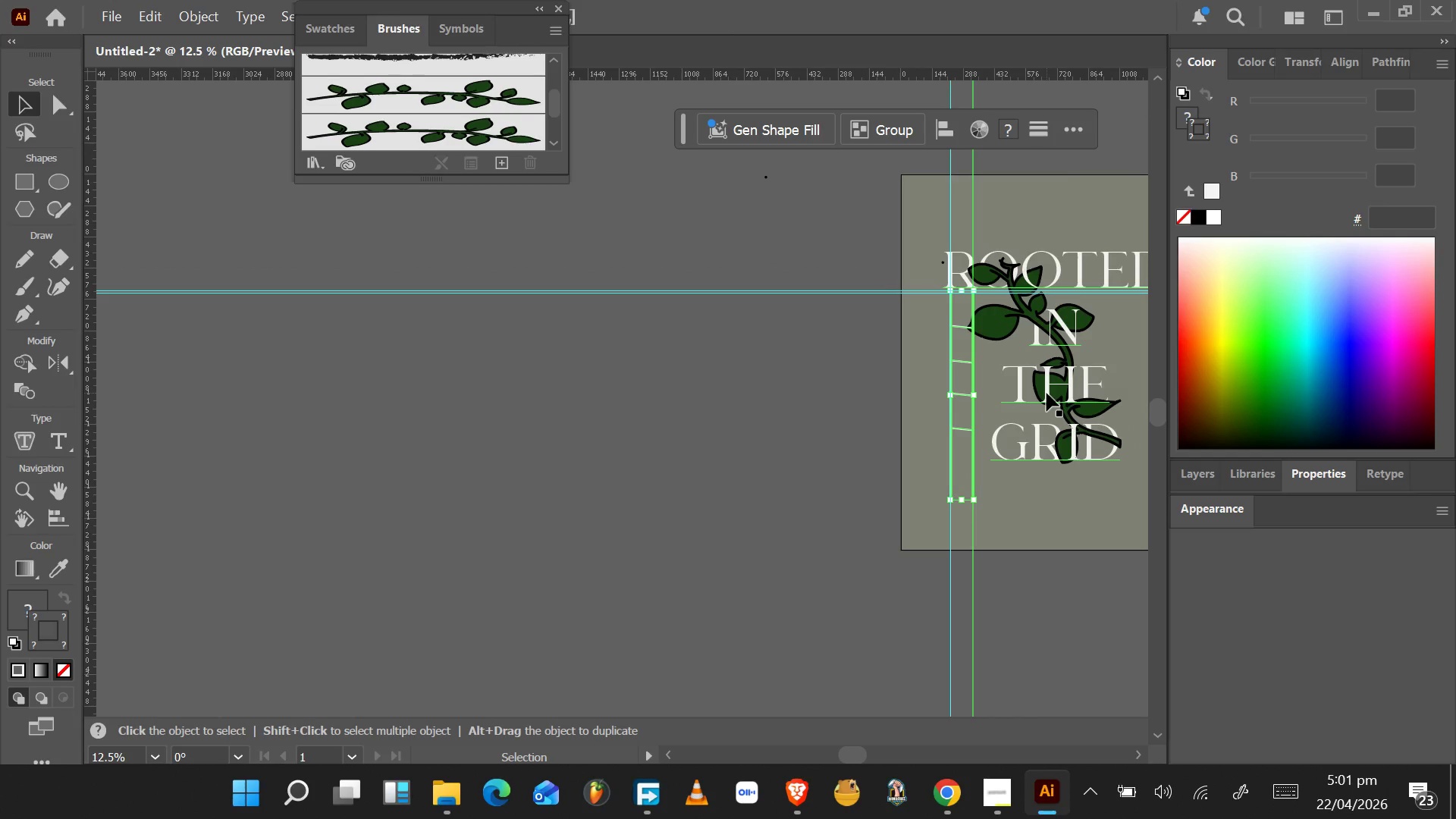 
key(Shift+ShiftLeft)
 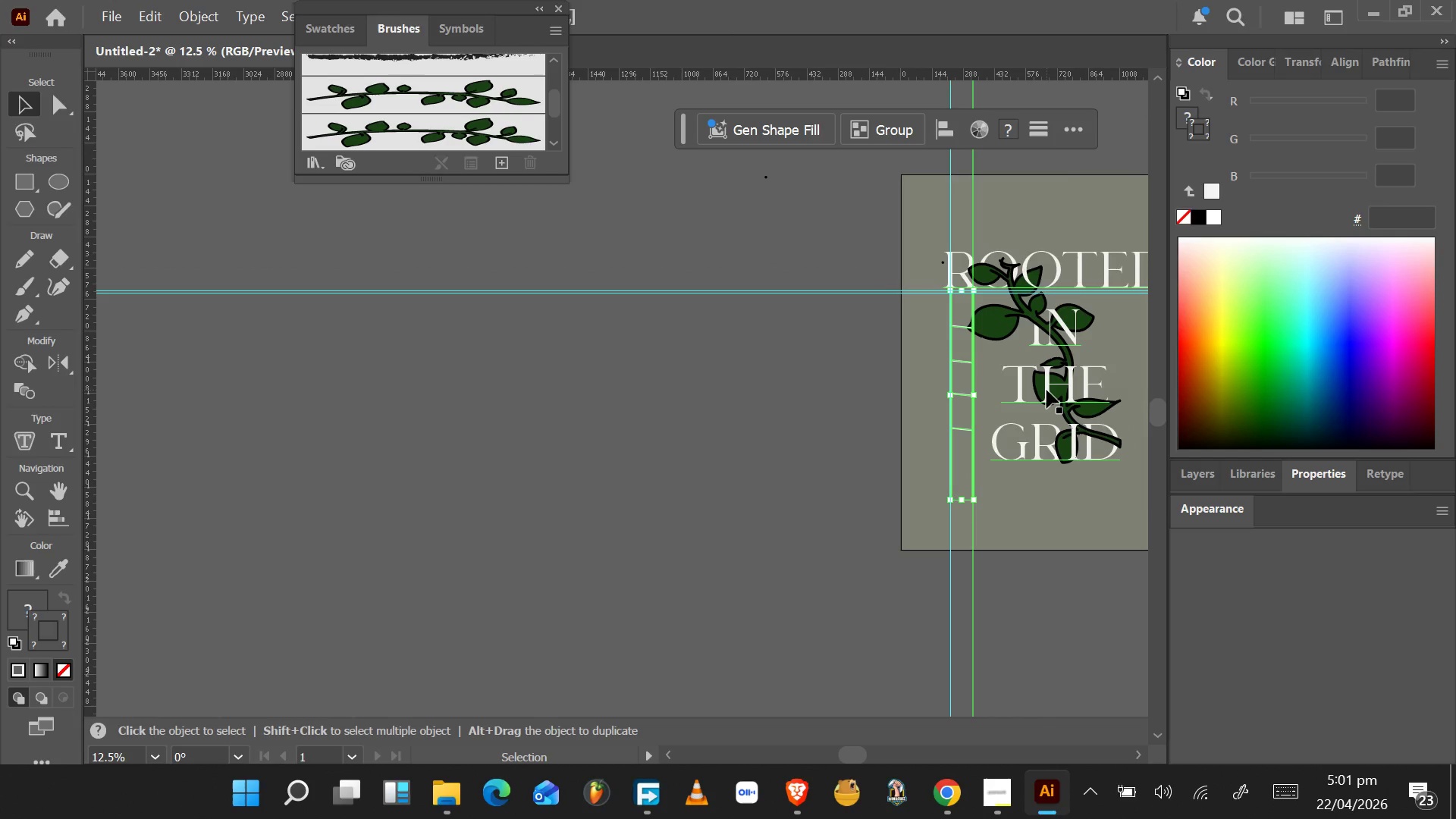 
hold_key(key=ControlLeft, duration=1.09)
scroll: coordinate [1046, 389], scroll_direction: down, amount: 2.0
 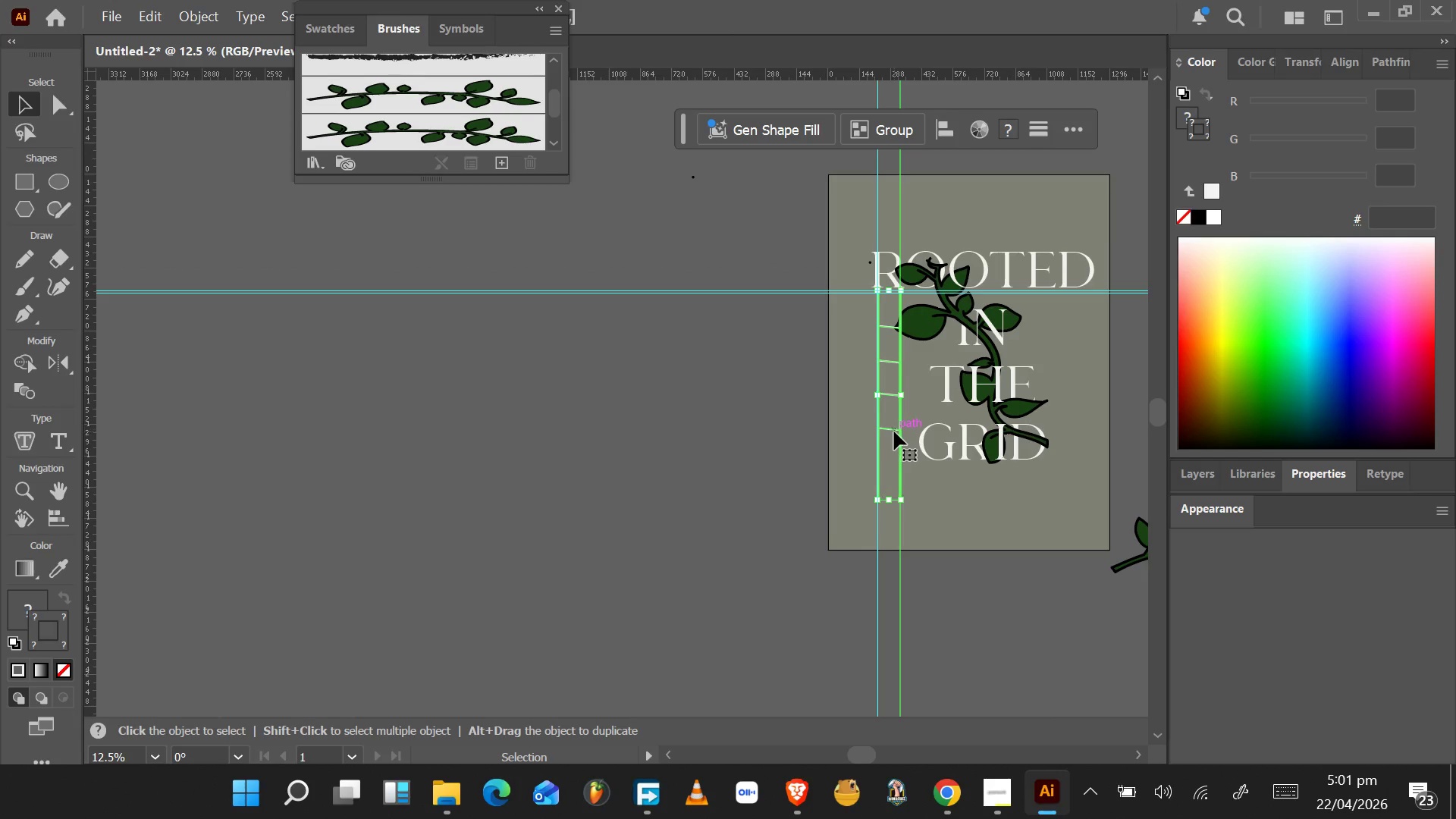 
hold_key(key=AltLeft, duration=1.5)
left_click_drag(start_coordinate=[895, 431], to_coordinate=[1084, 427])
 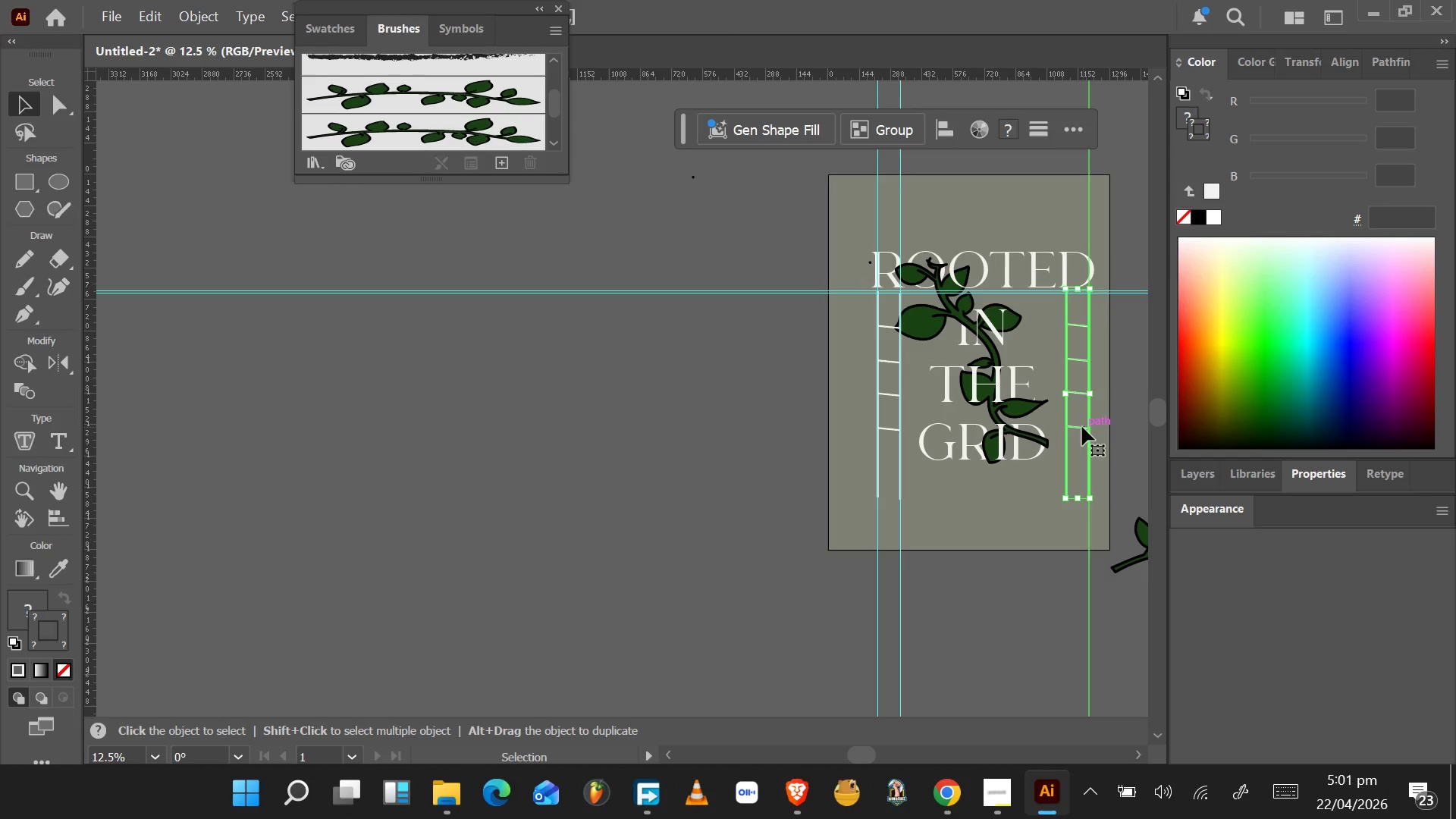 
hold_key(key=AltLeft, duration=1.53)
 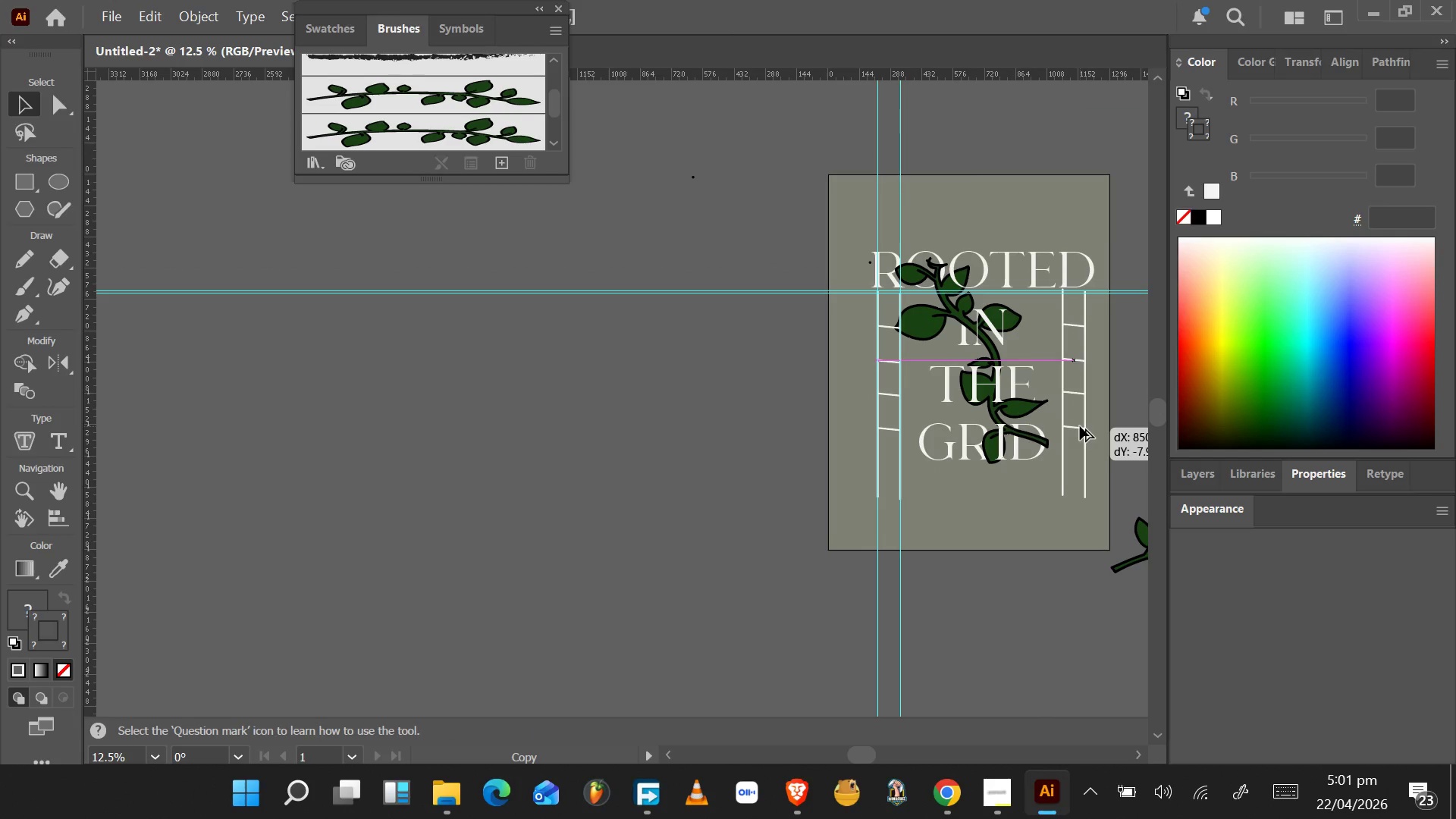 
hold_key(key=AltLeft, duration=1.52)
 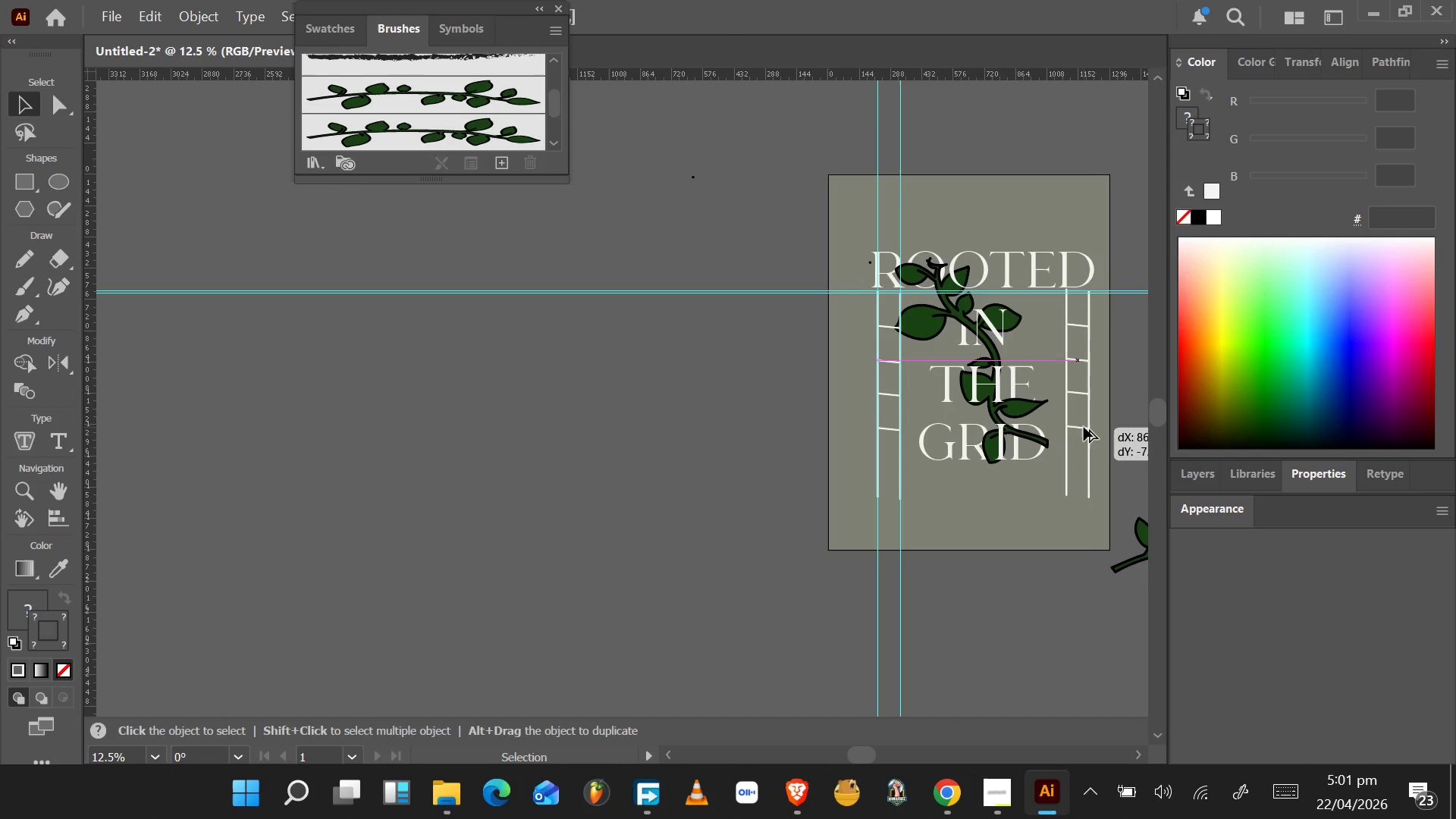 
hold_key(key=AltLeft, duration=0.73)
 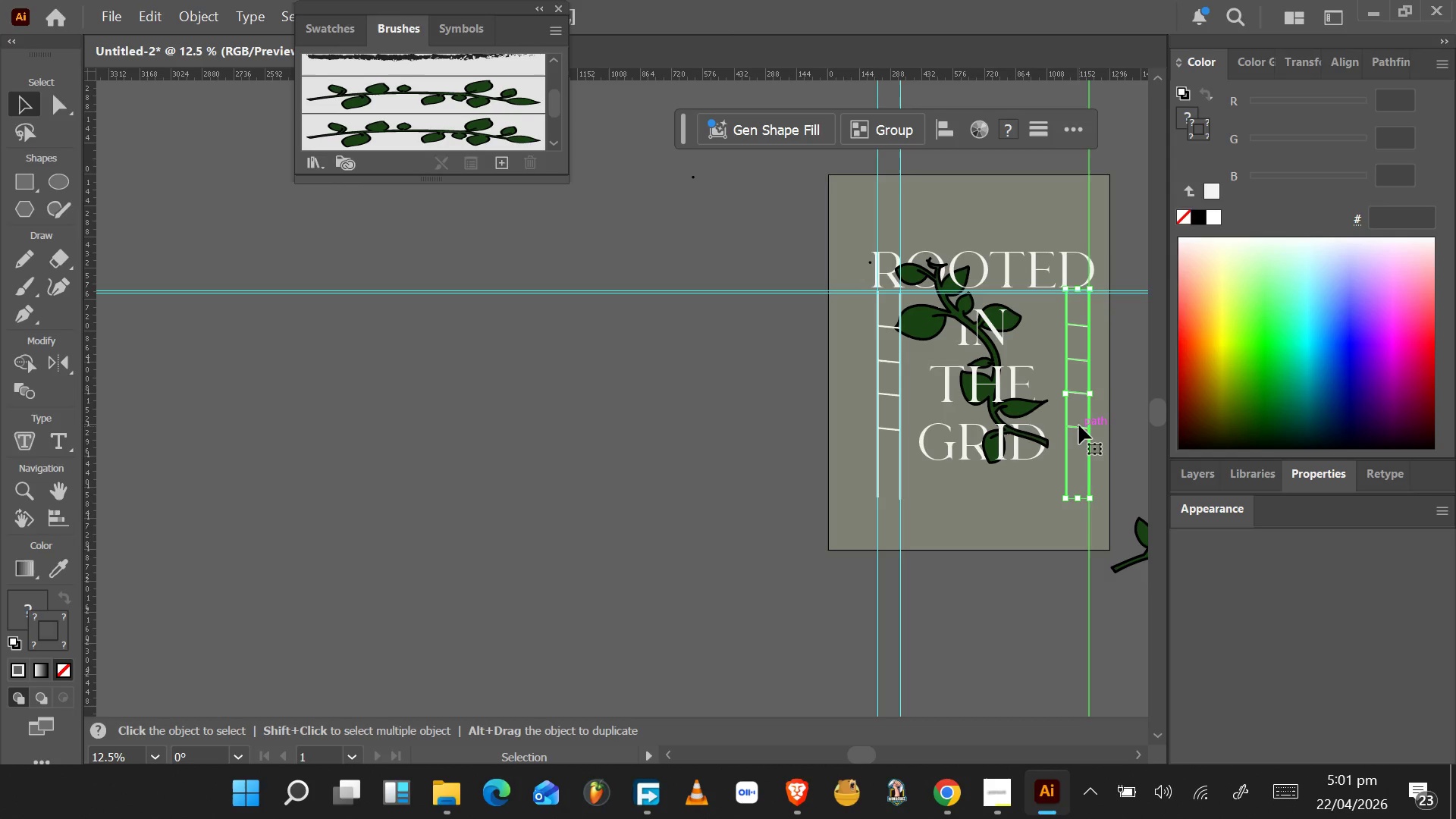 
right_click([1078, 425])
 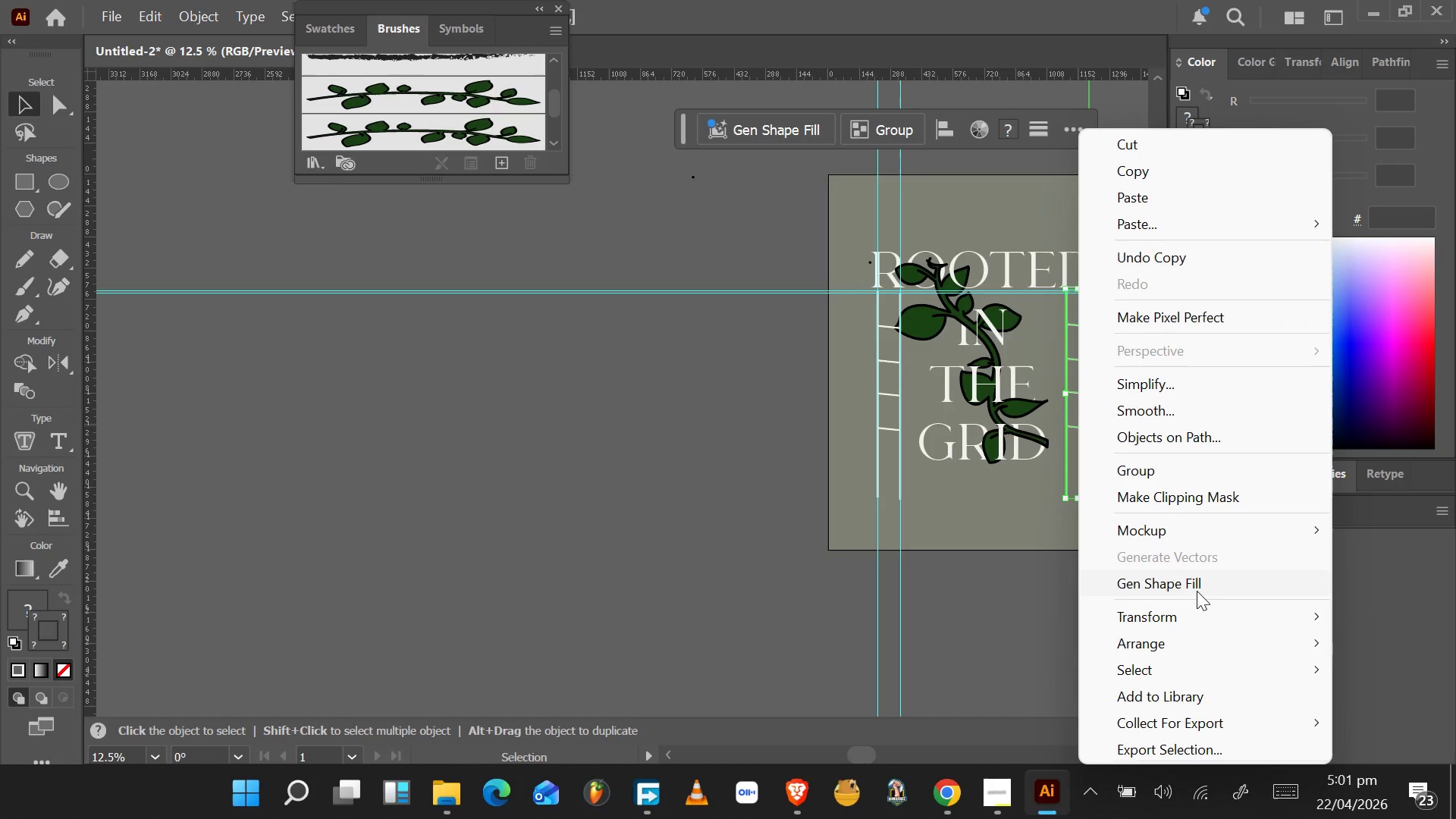 
mouse_move([1188, 607])
 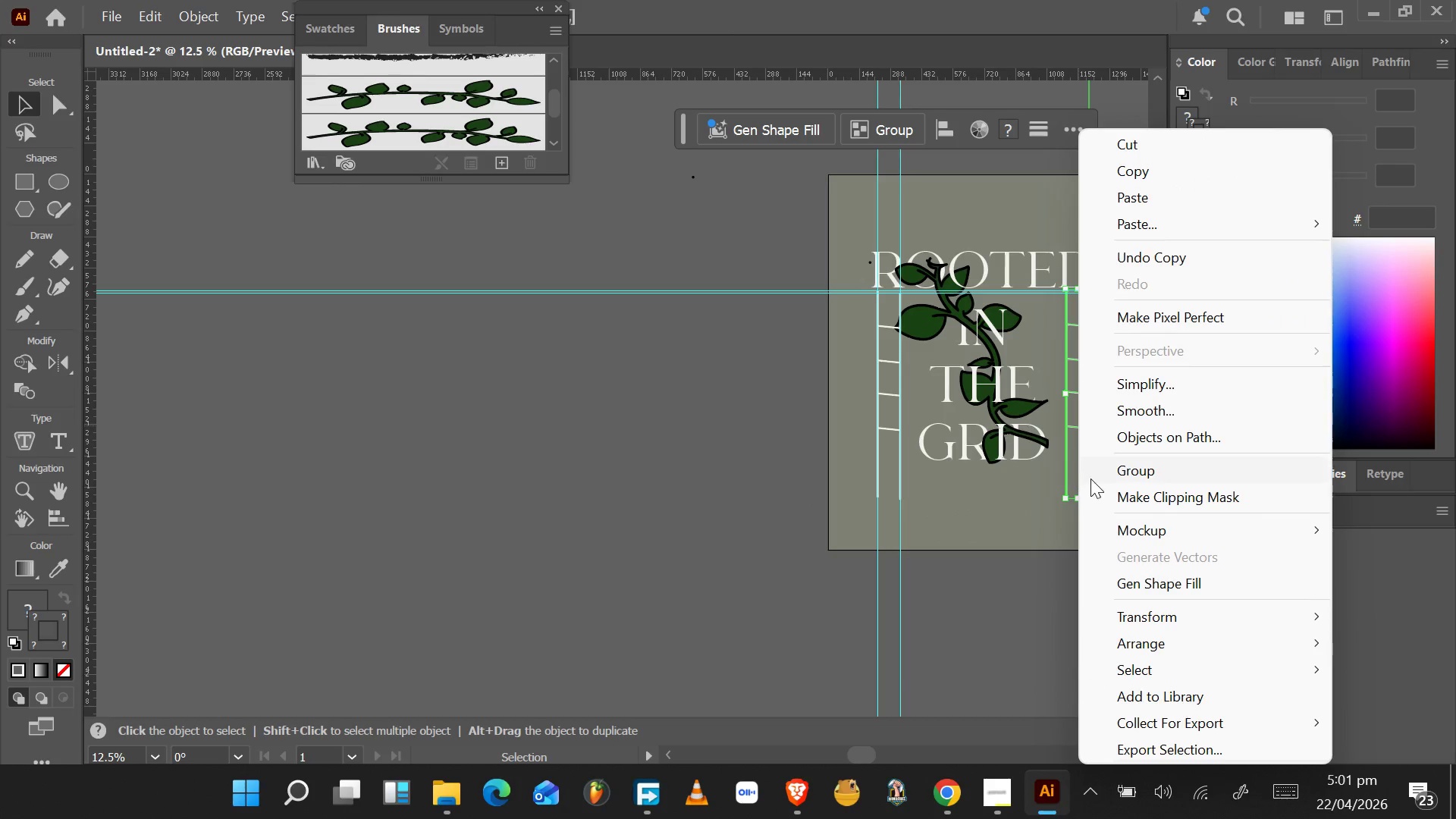 
left_click([1109, 473])
 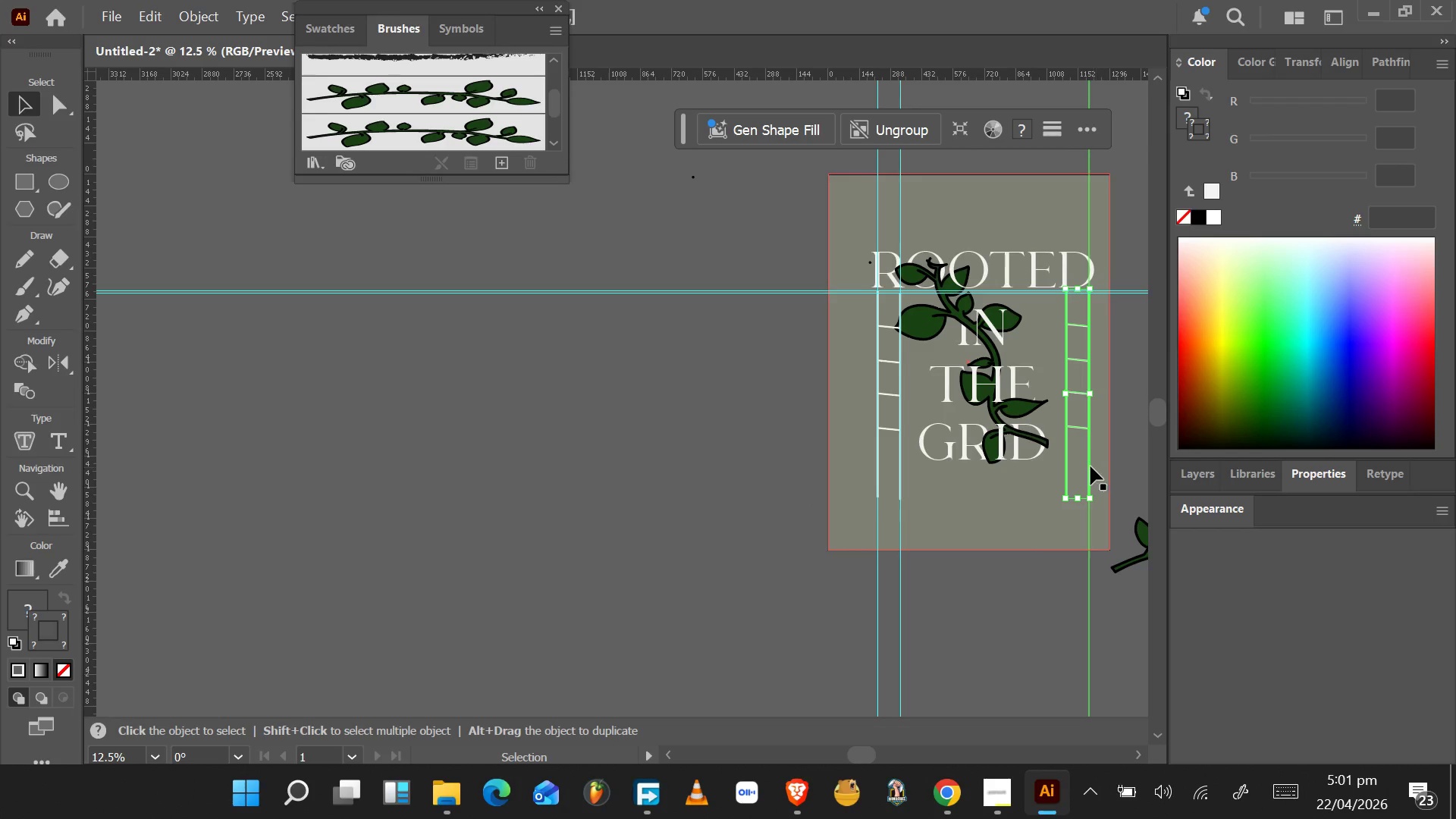 
right_click([1078, 458])
 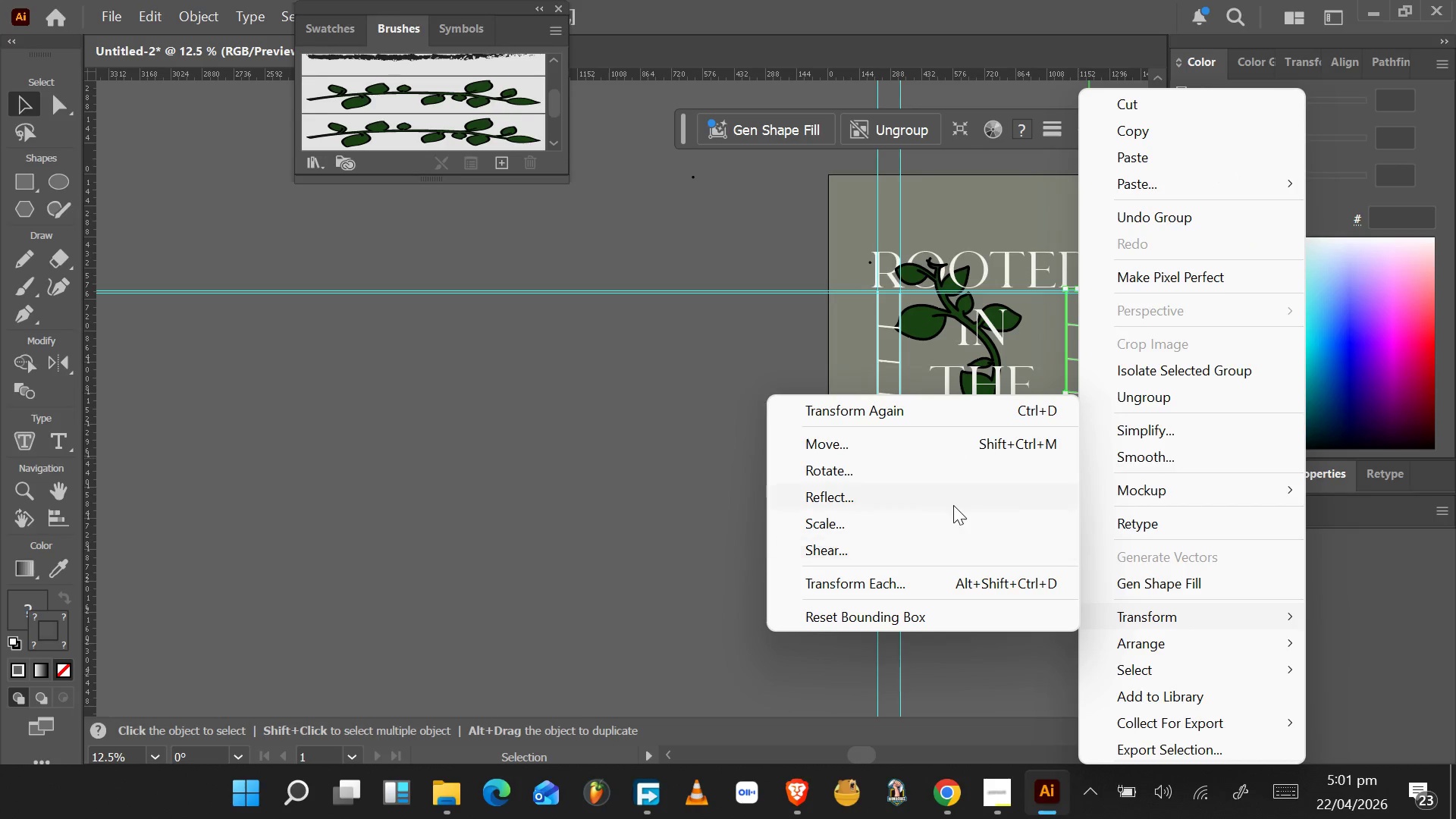 
left_click([954, 488])
 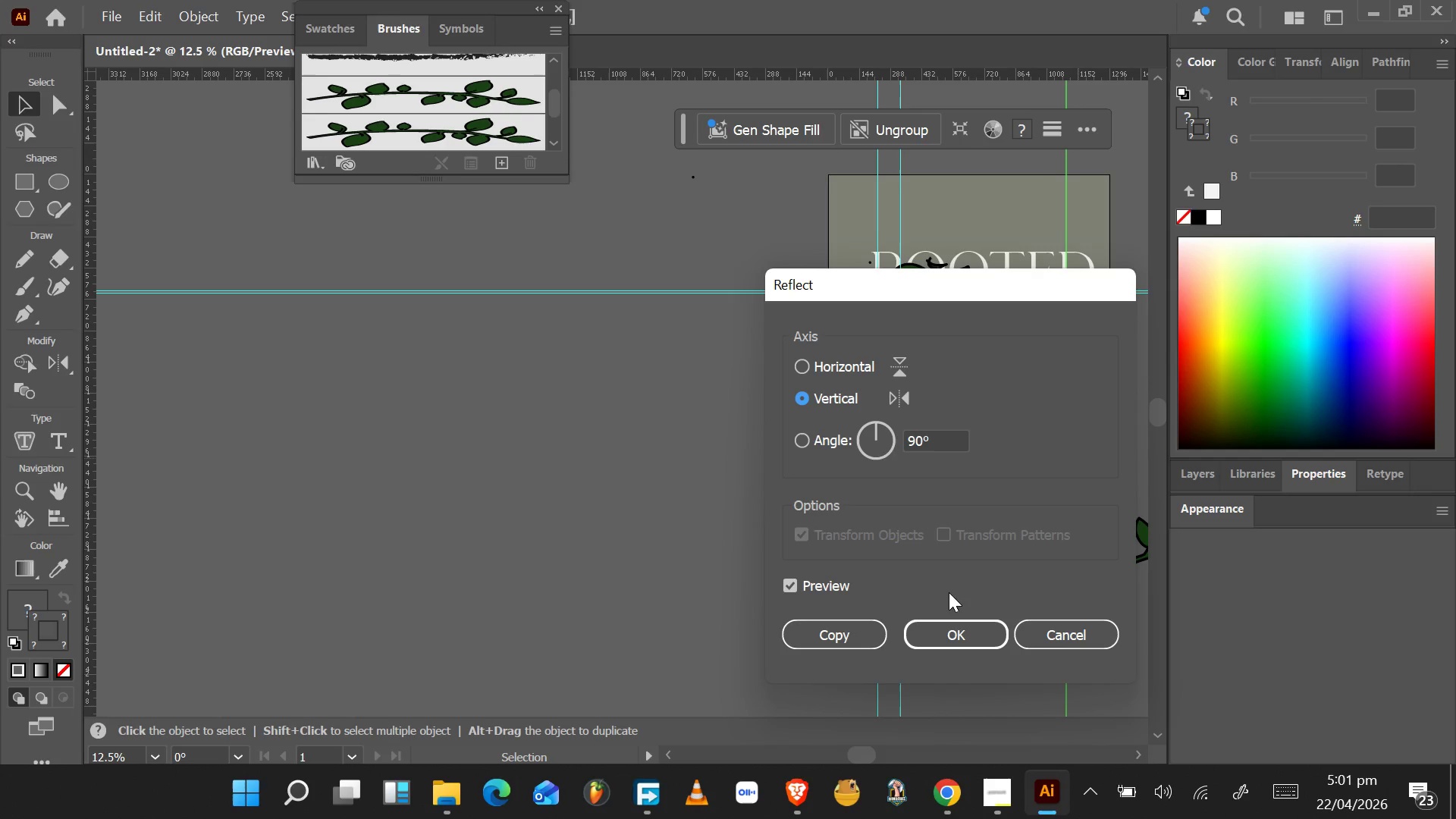 
left_click([956, 636])
 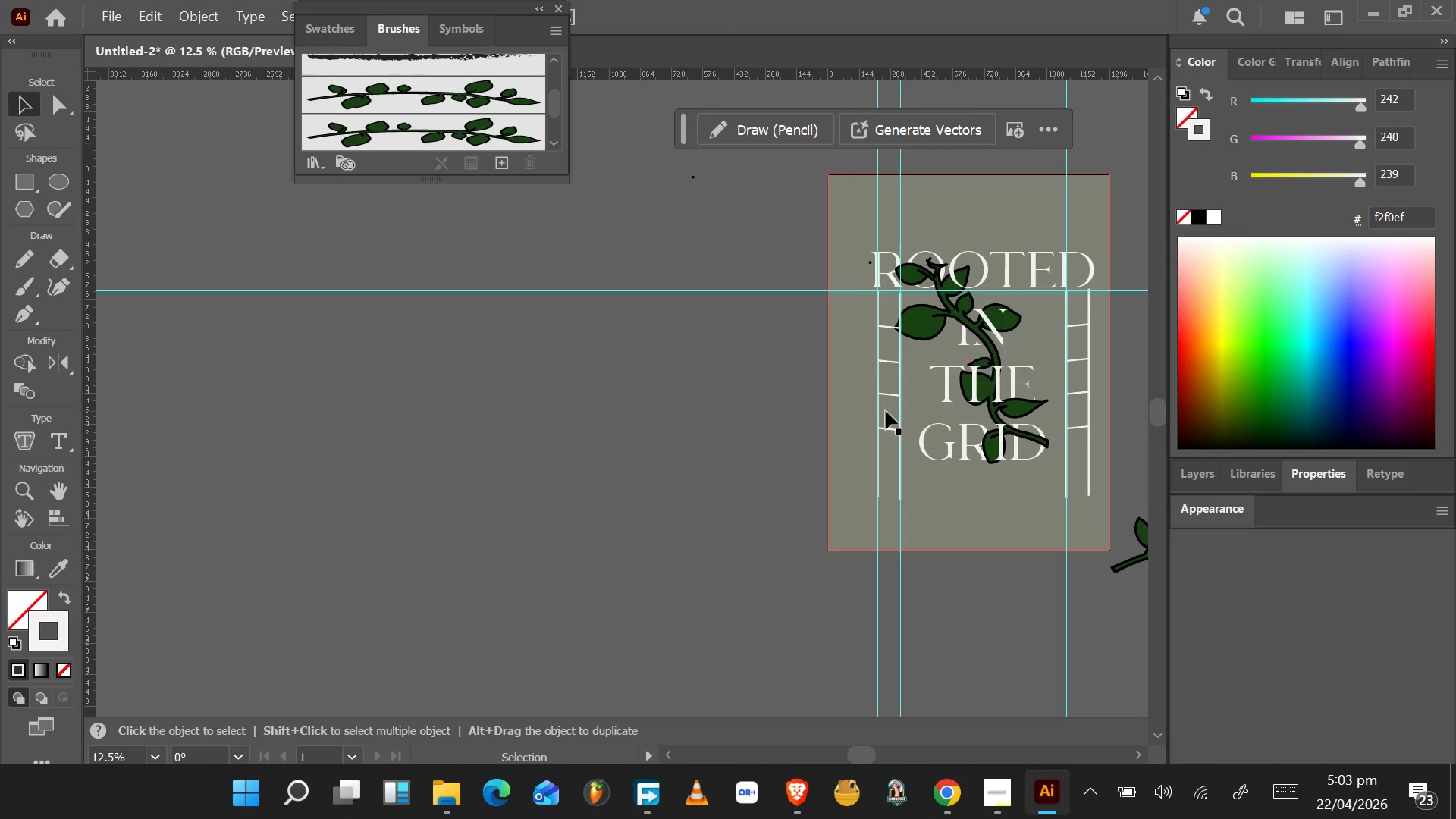 
wait(83.23)
 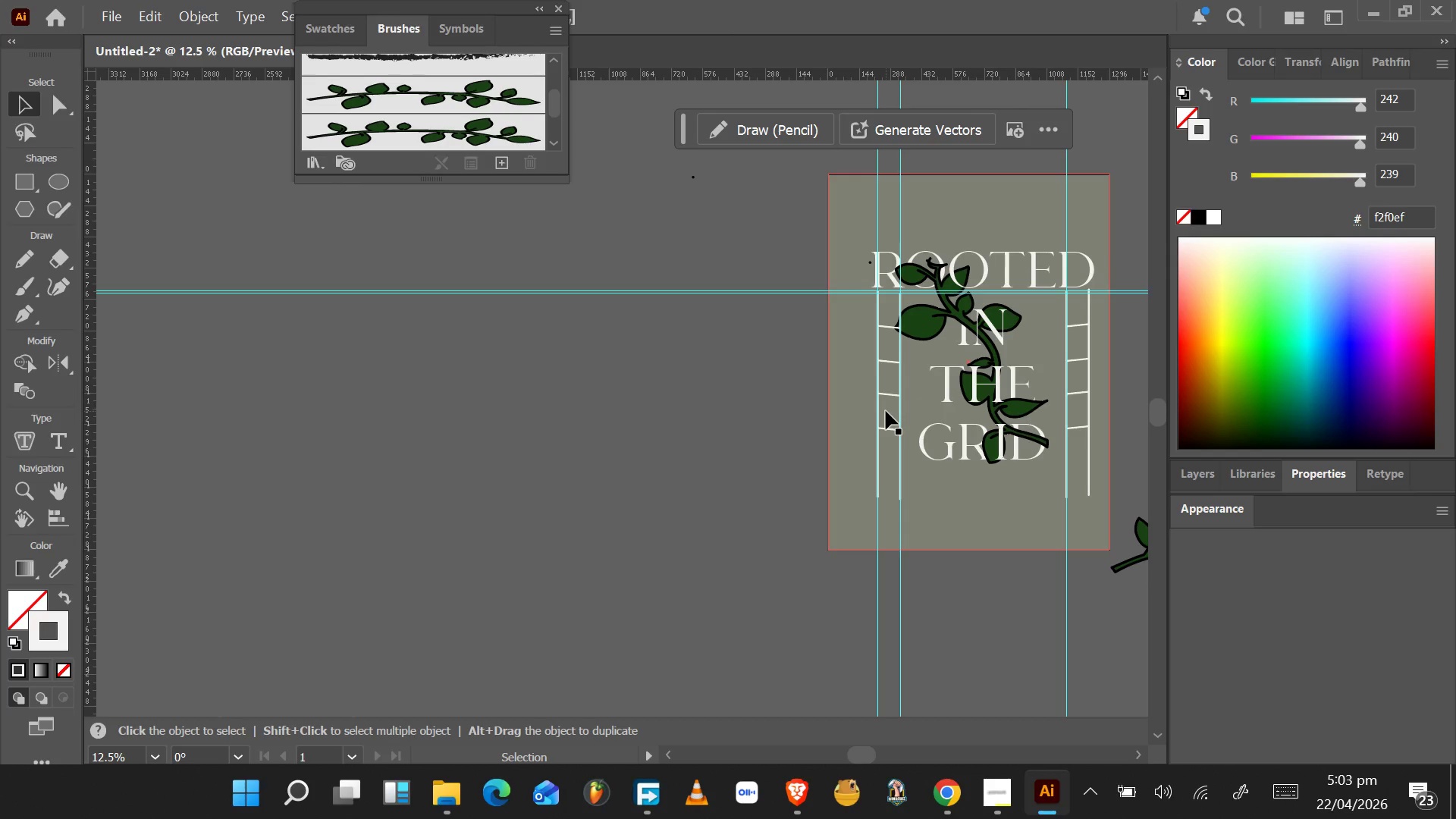 
left_click([1006, 793])